 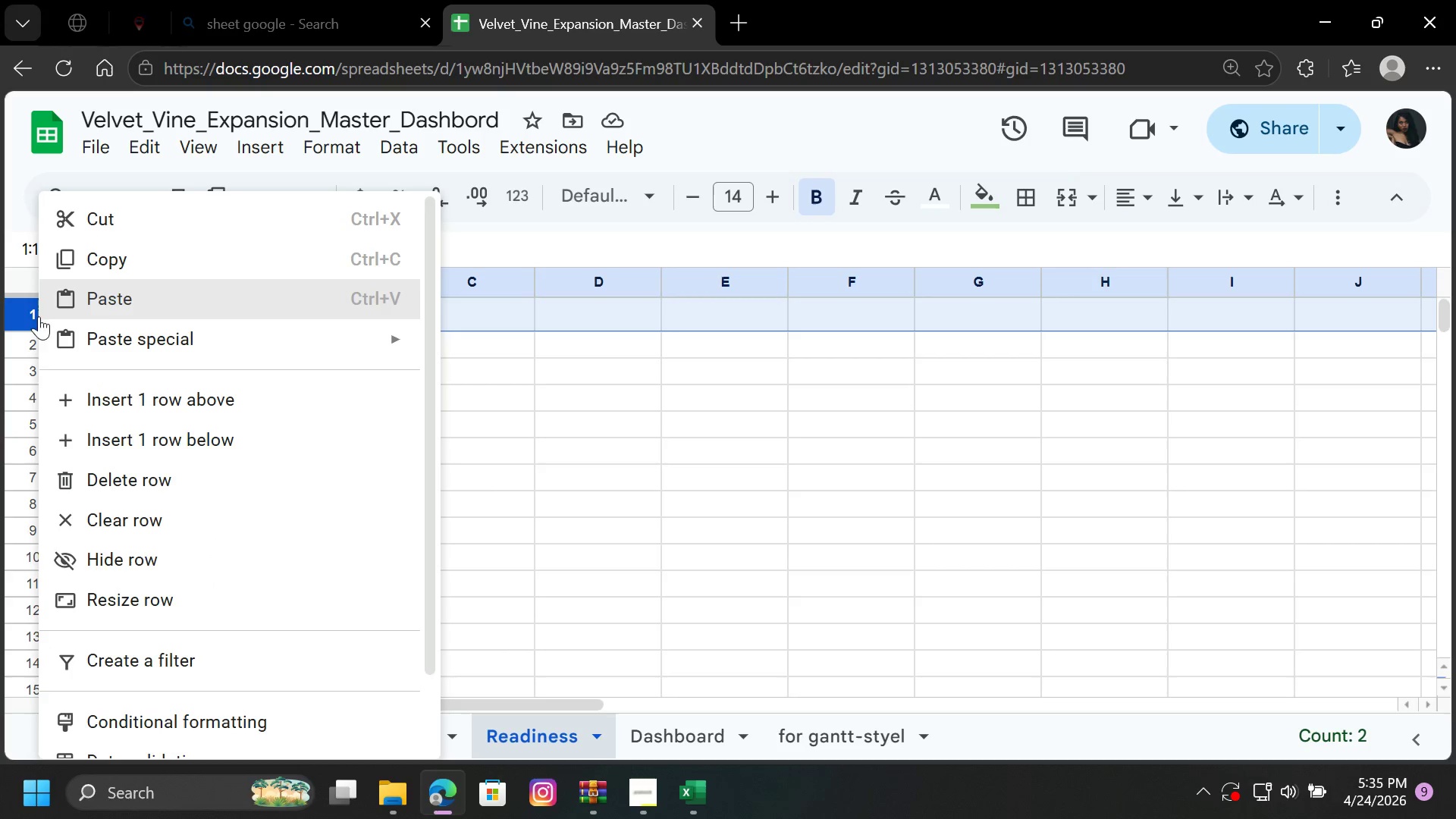 
left_click([235, 402])
 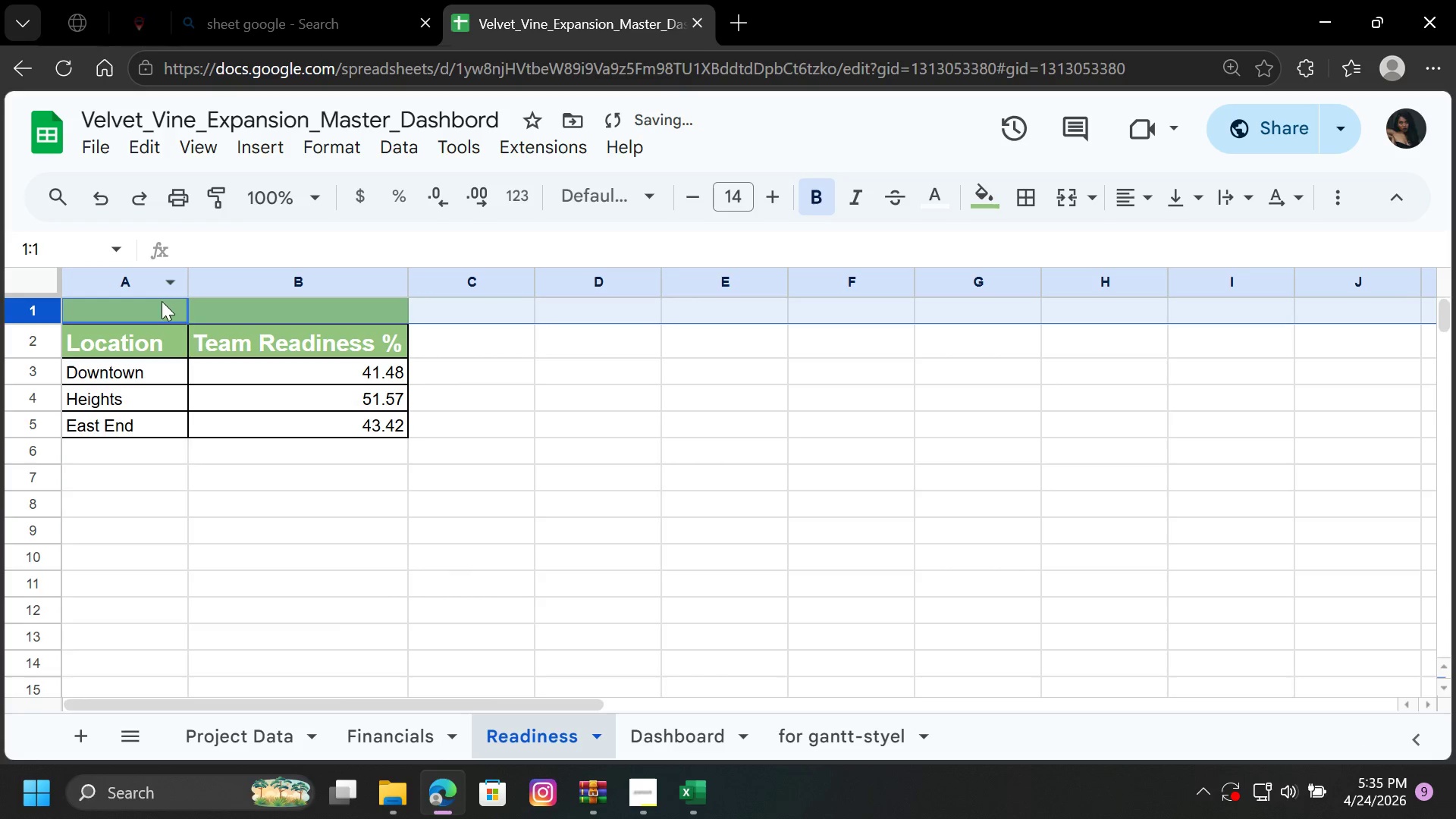 
left_click([200, 308])
 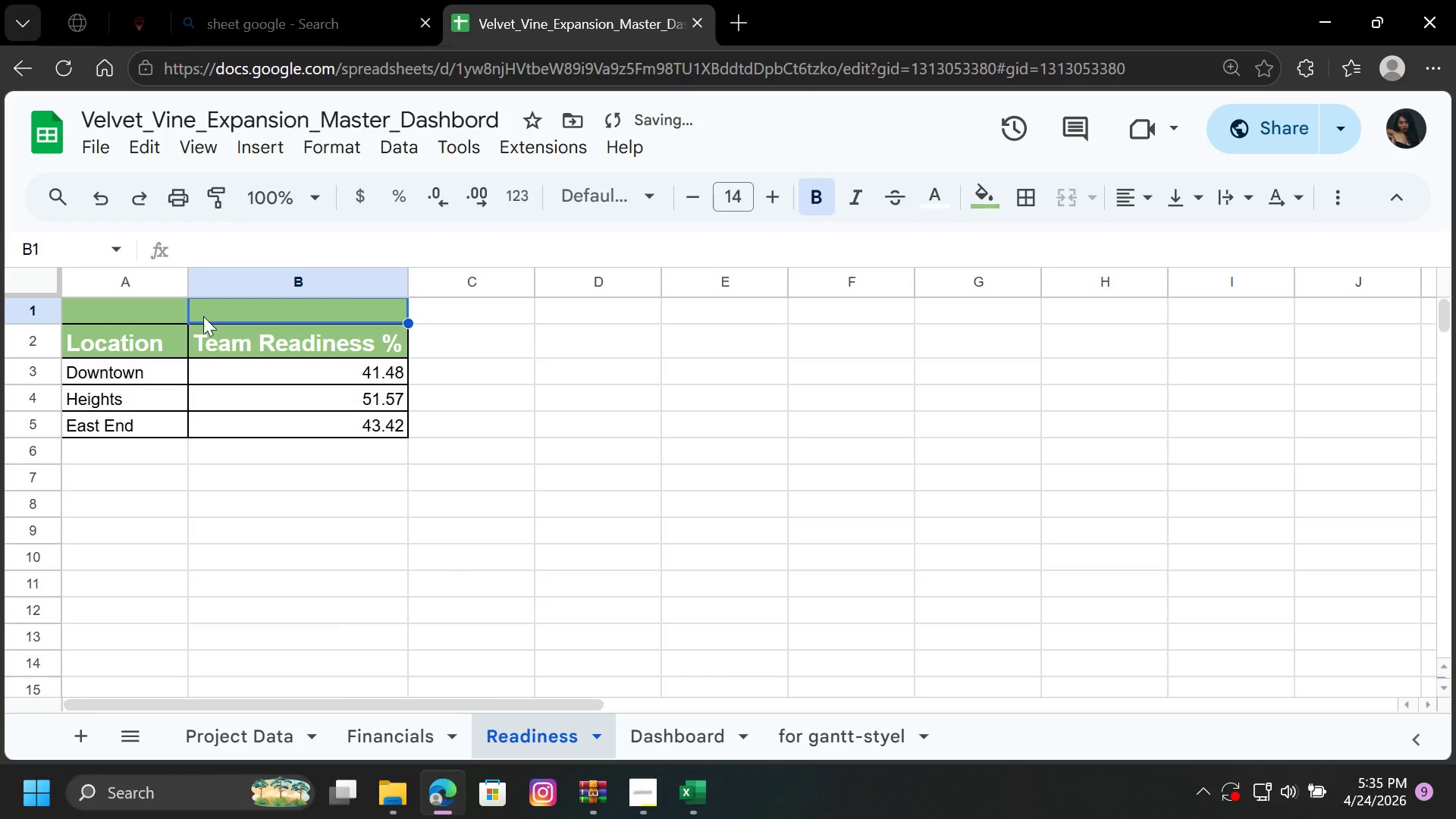 
key(Control+V)
 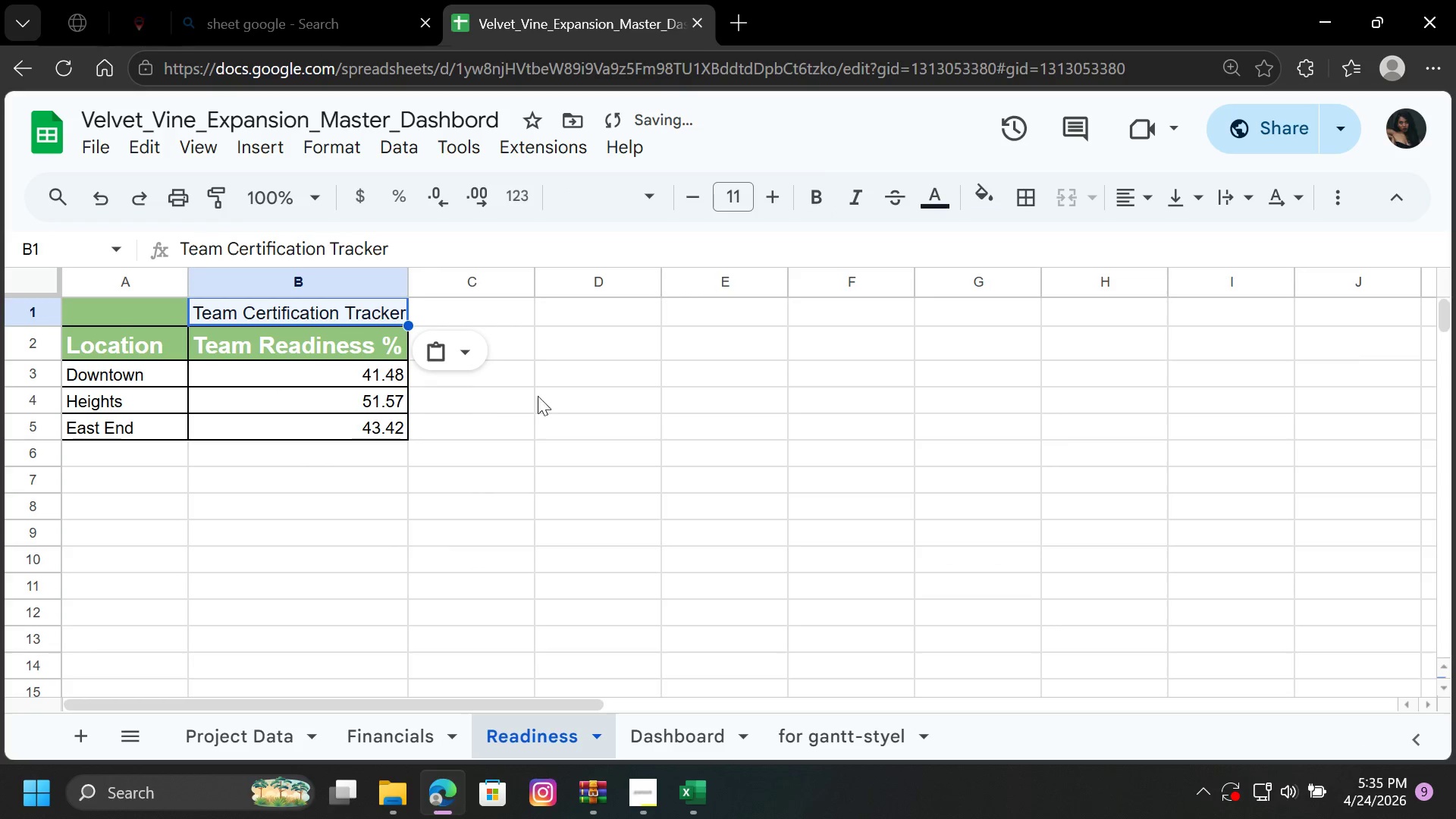 
left_click([611, 402])
 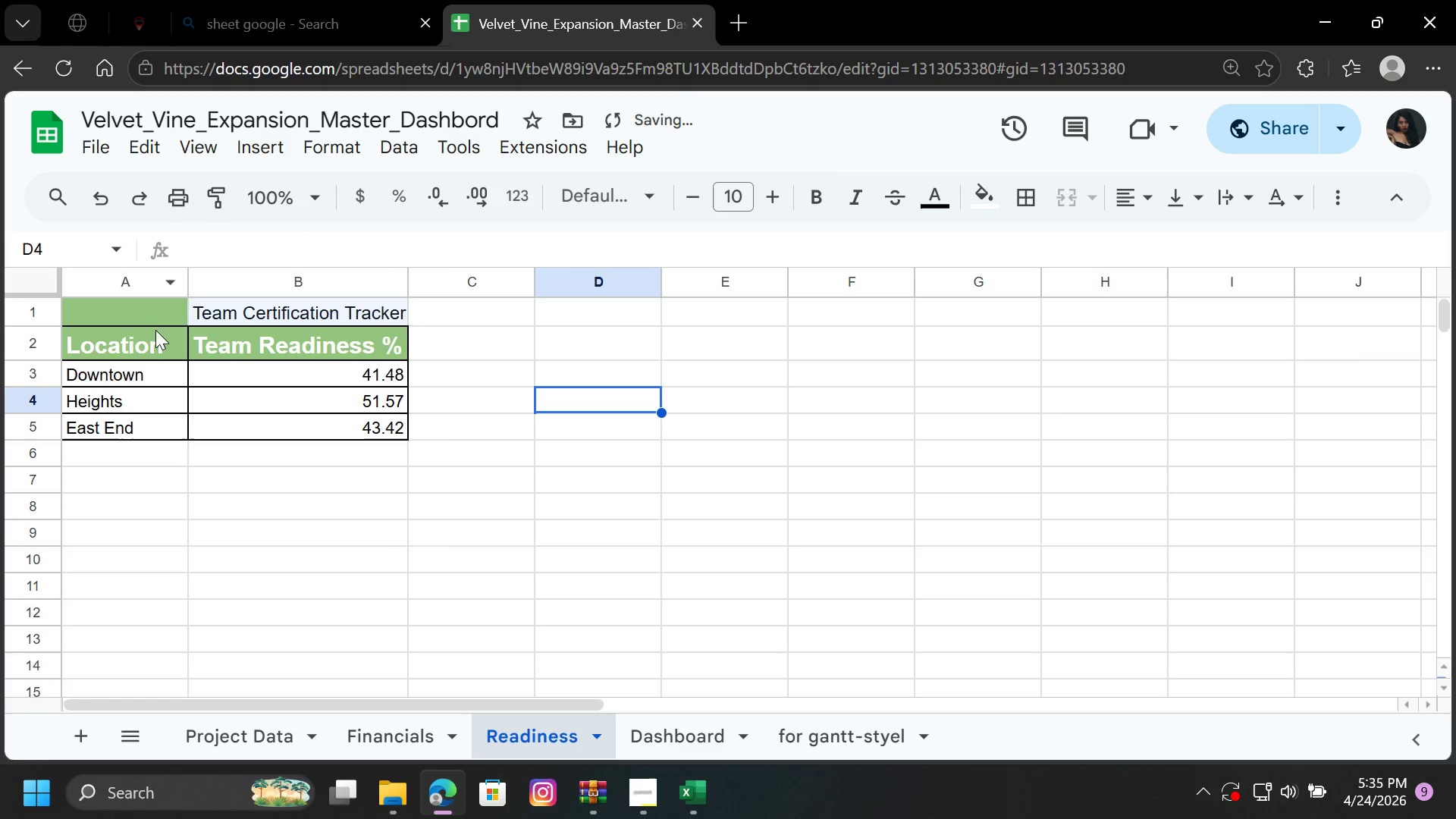 
left_click([158, 316])
 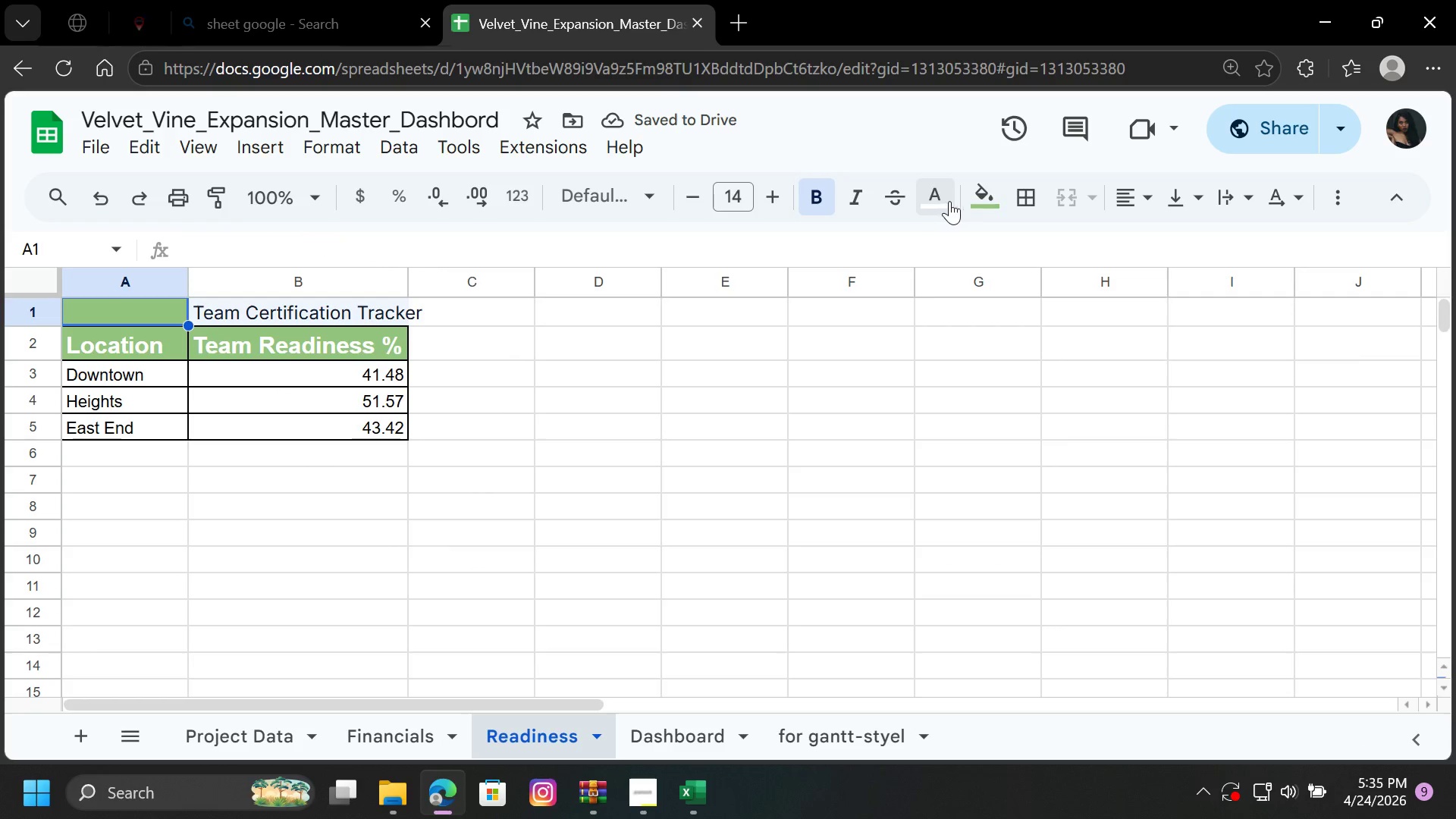 
left_click([1002, 192])
 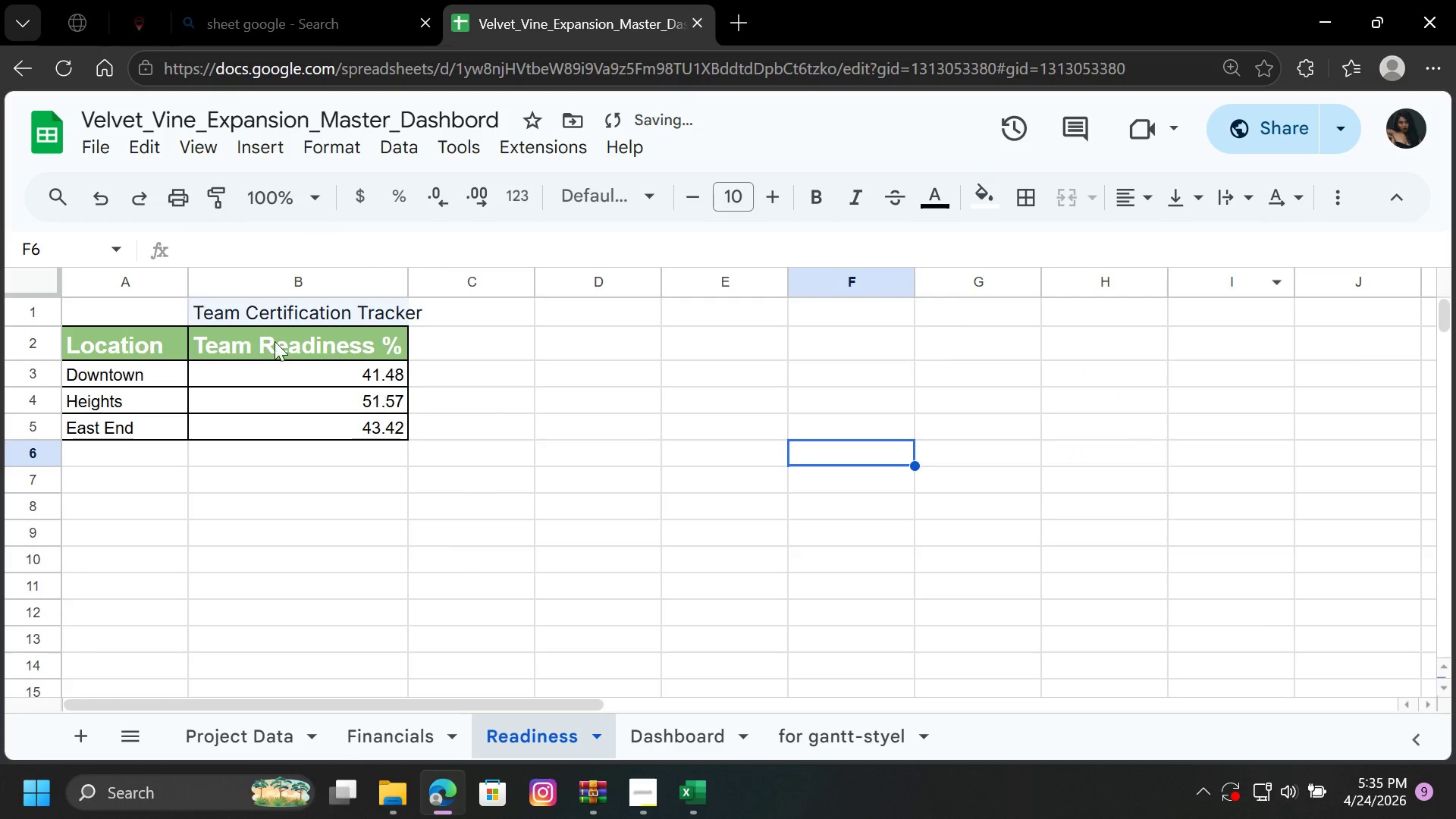 
double_click([220, 303])
 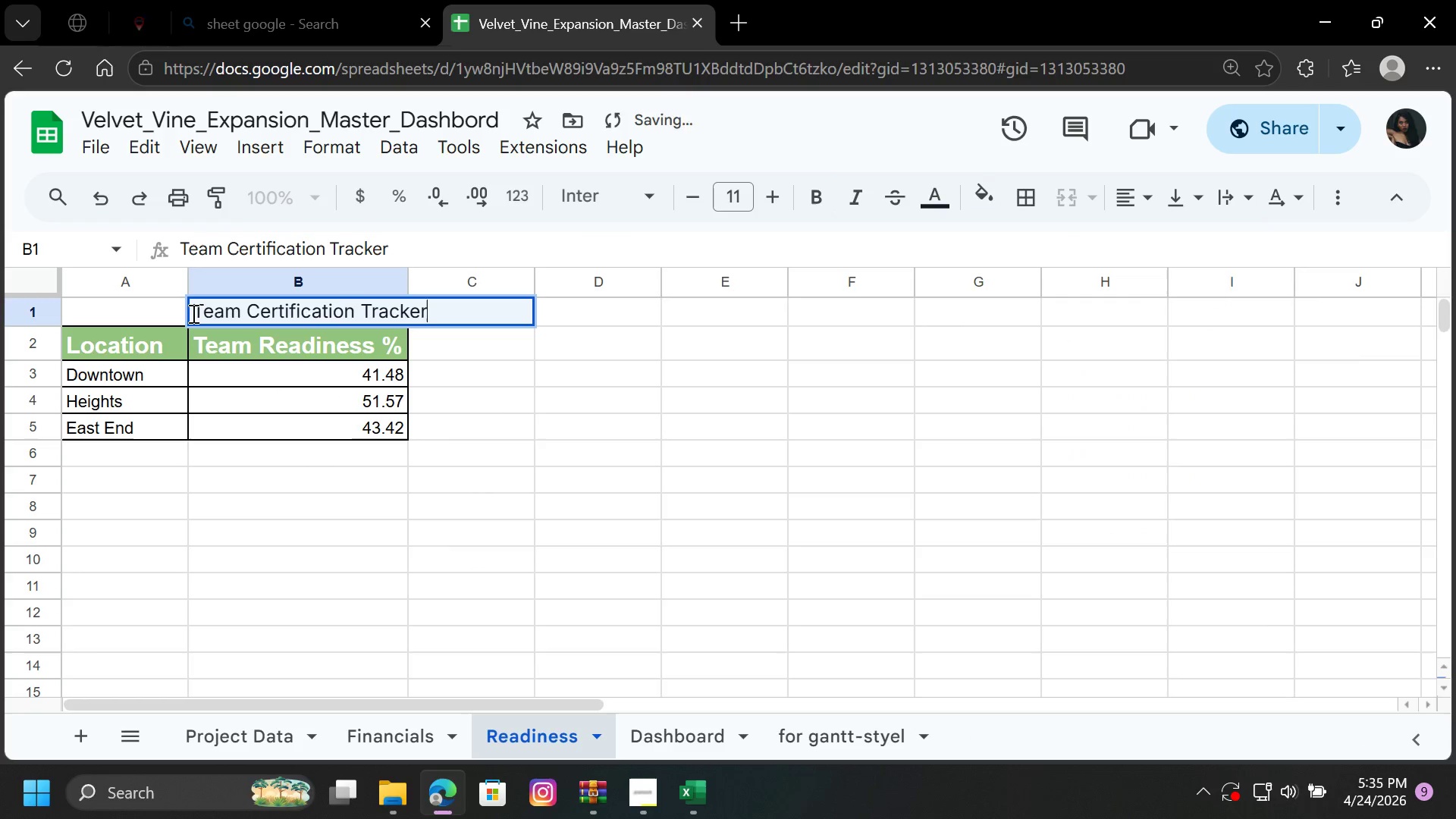 
left_click_drag(start_coordinate=[192, 313], to_coordinate=[479, 314])
 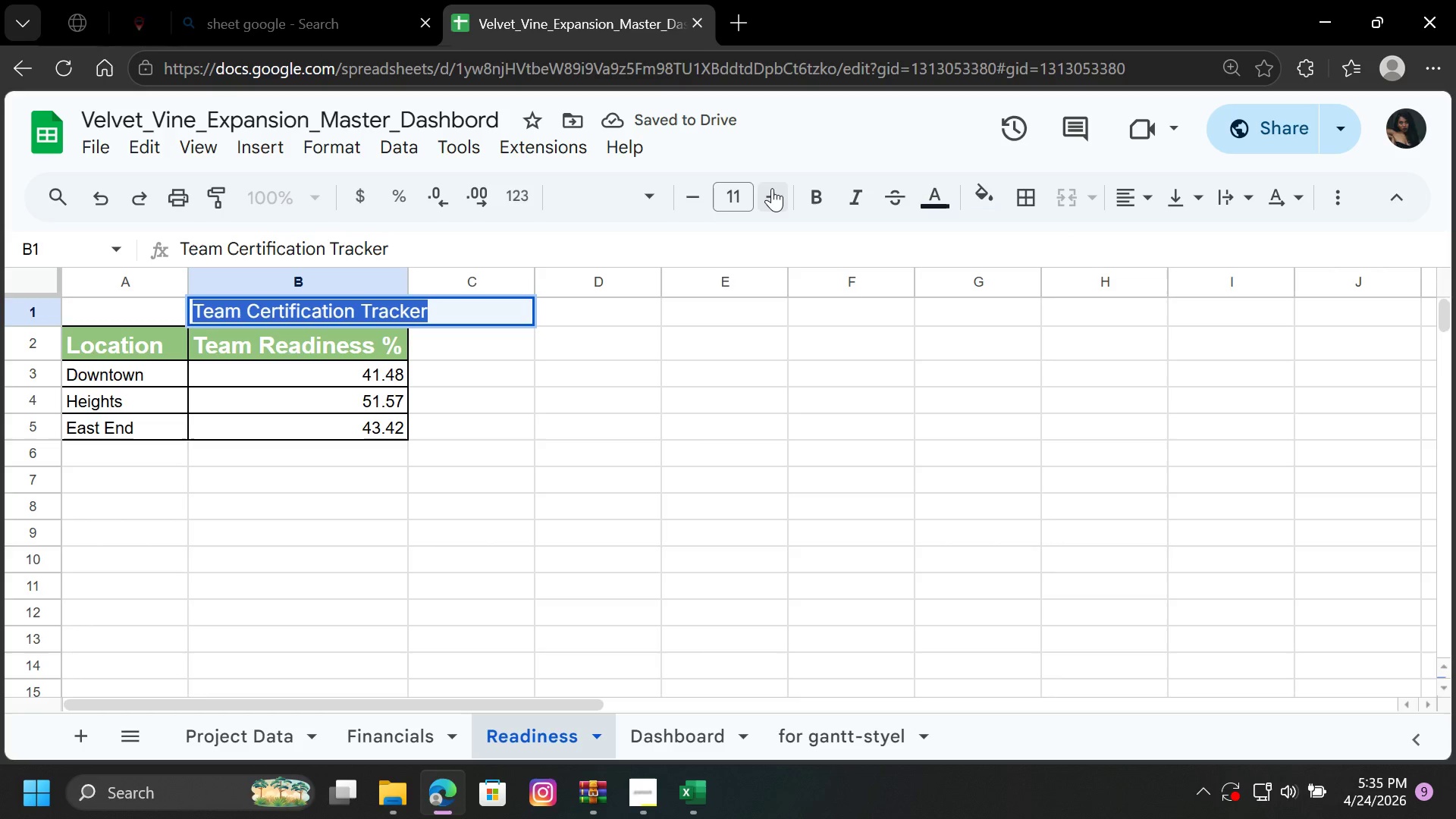 
double_click([772, 188])
 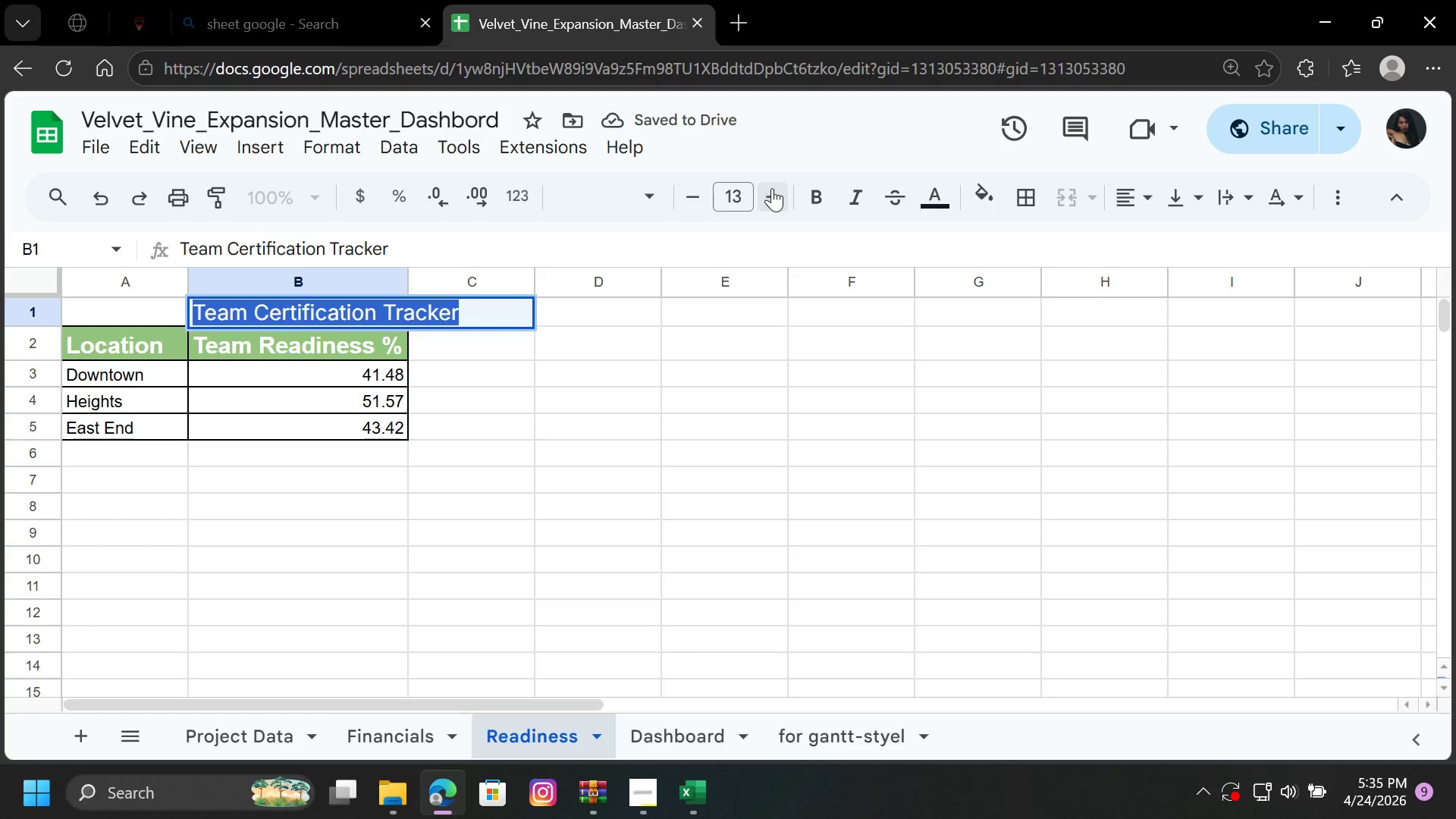 
triple_click([772, 188])
 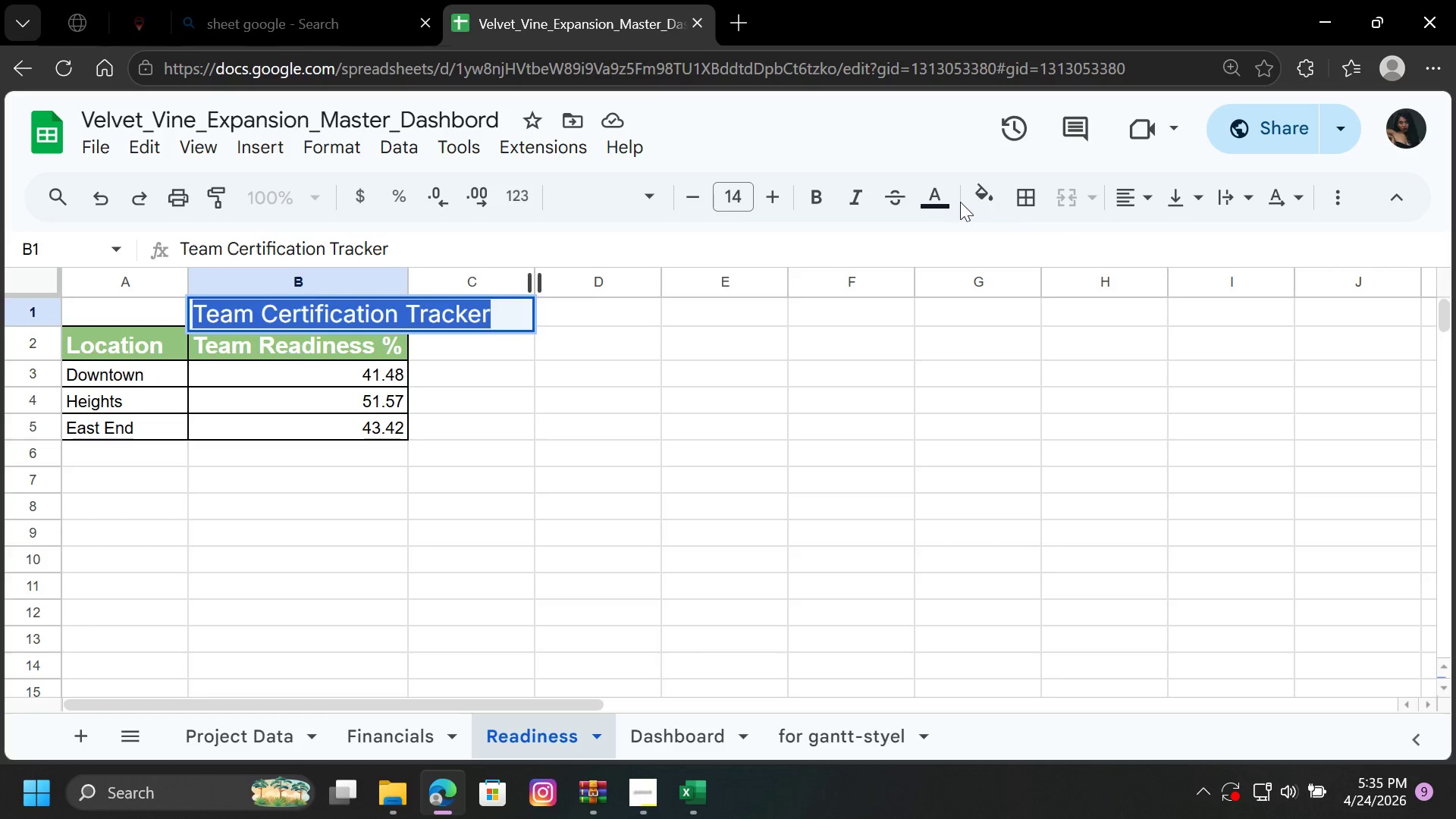 
left_click([984, 183])
 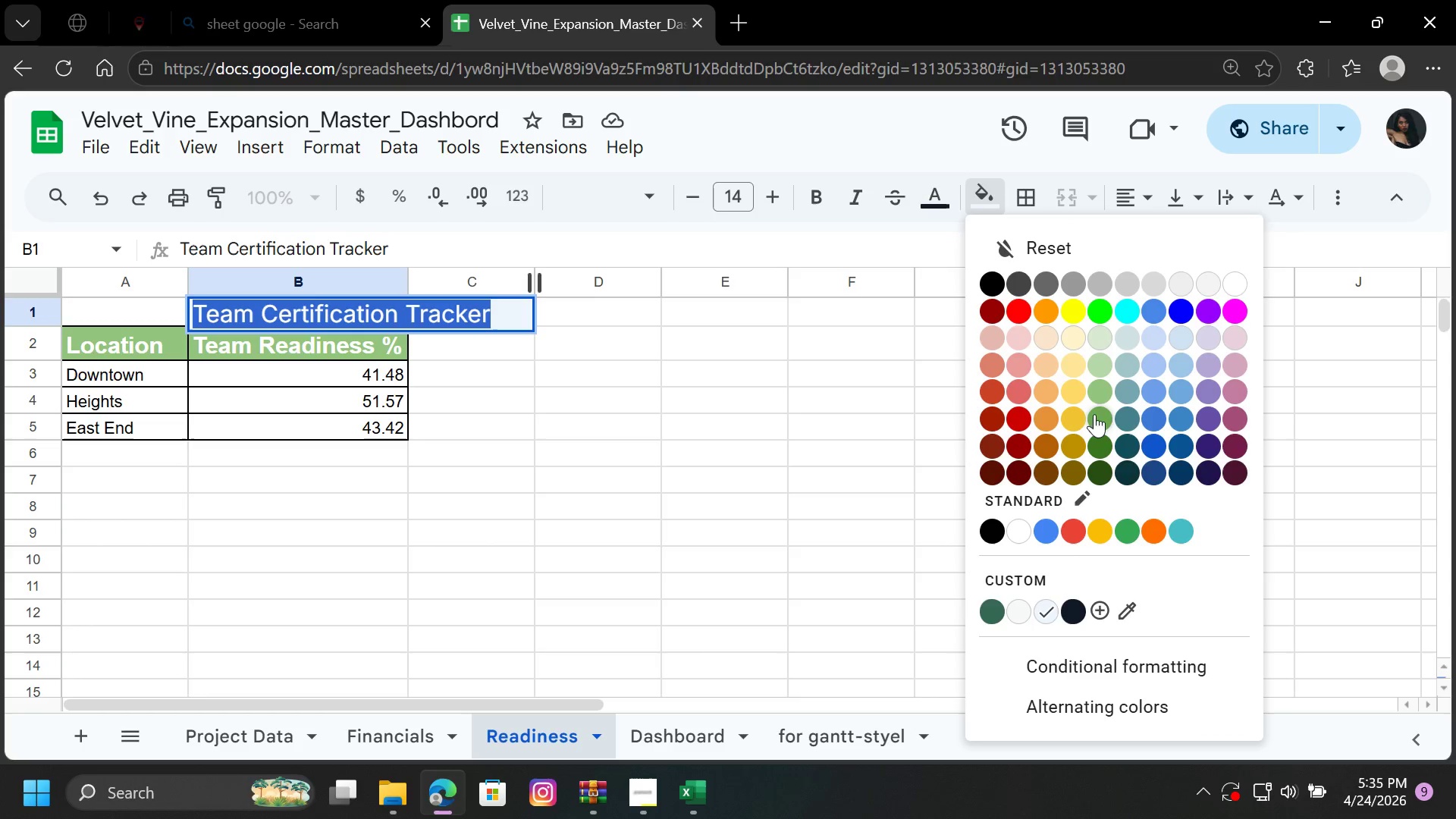 
left_click([1097, 384])
 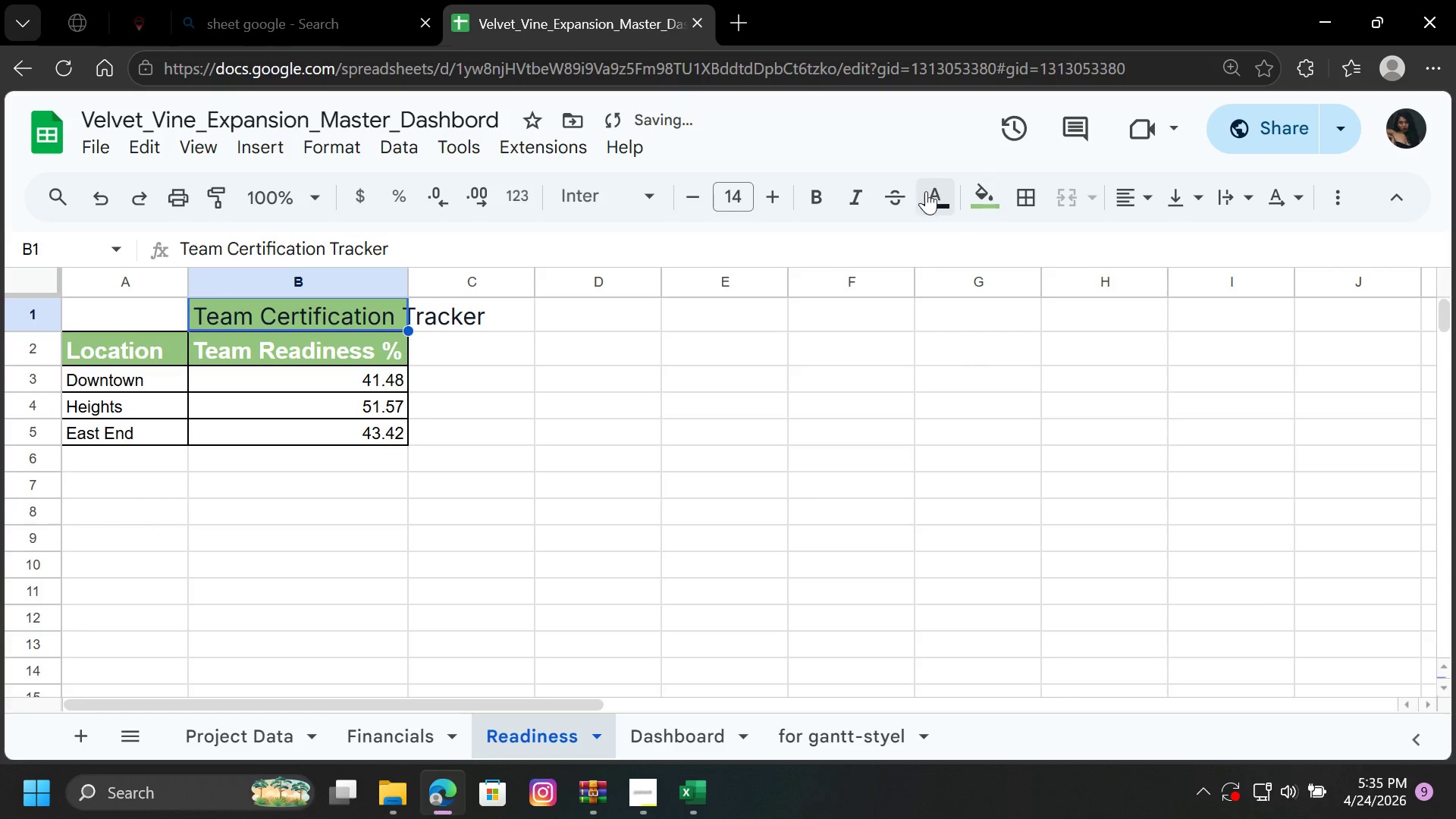 
left_click([934, 193])
 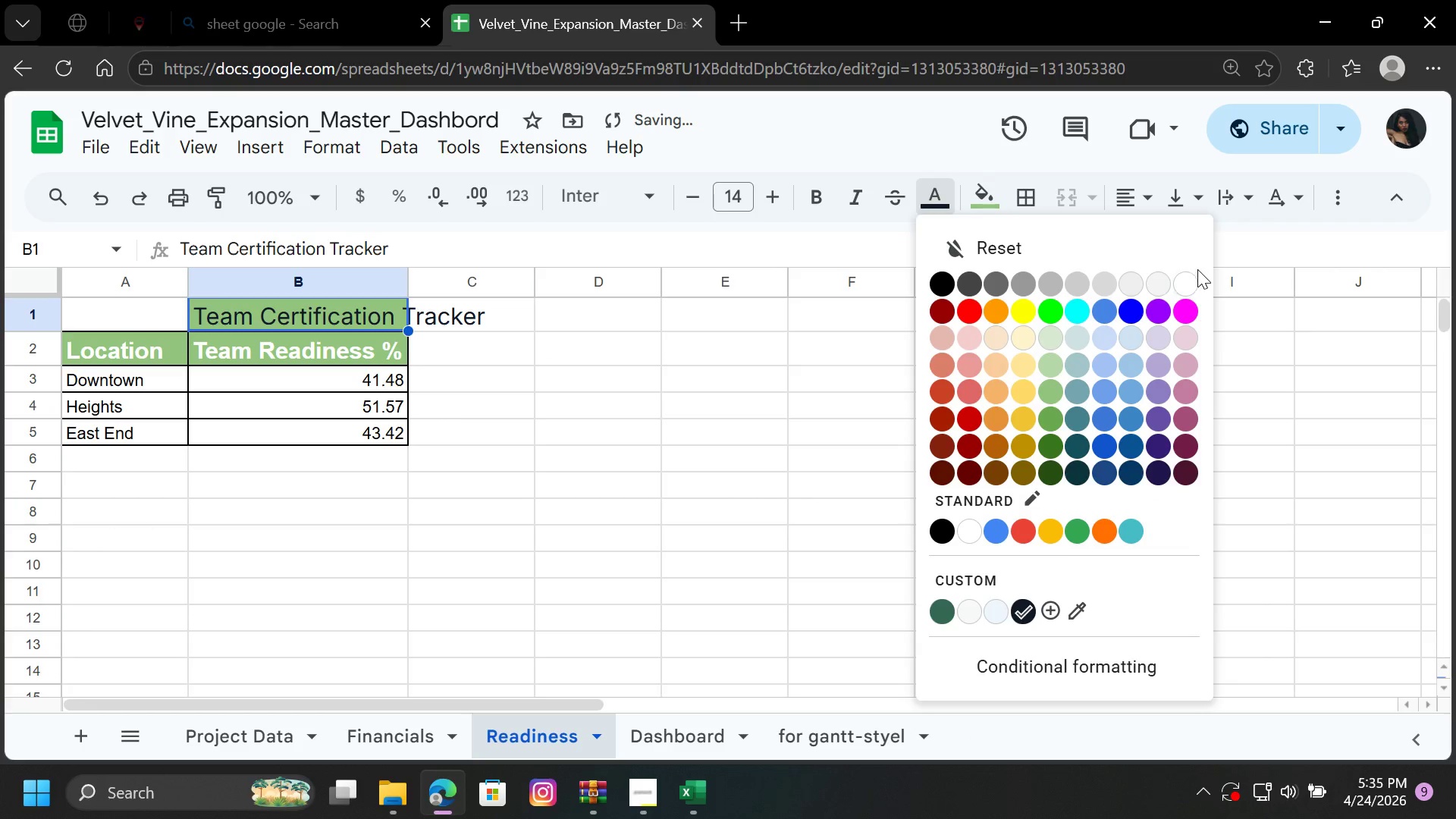 
left_click([1192, 282])
 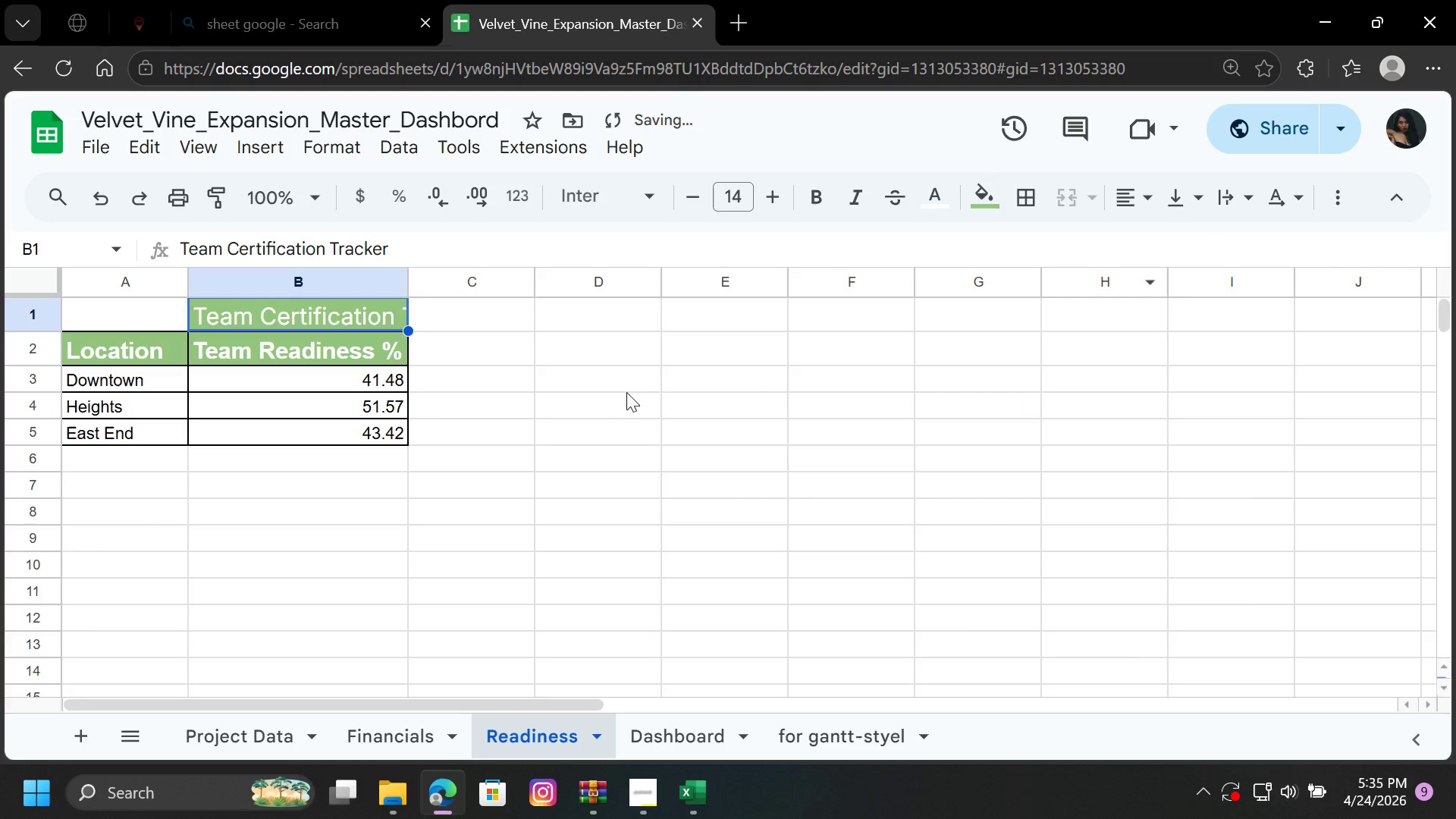 
left_click([601, 400])
 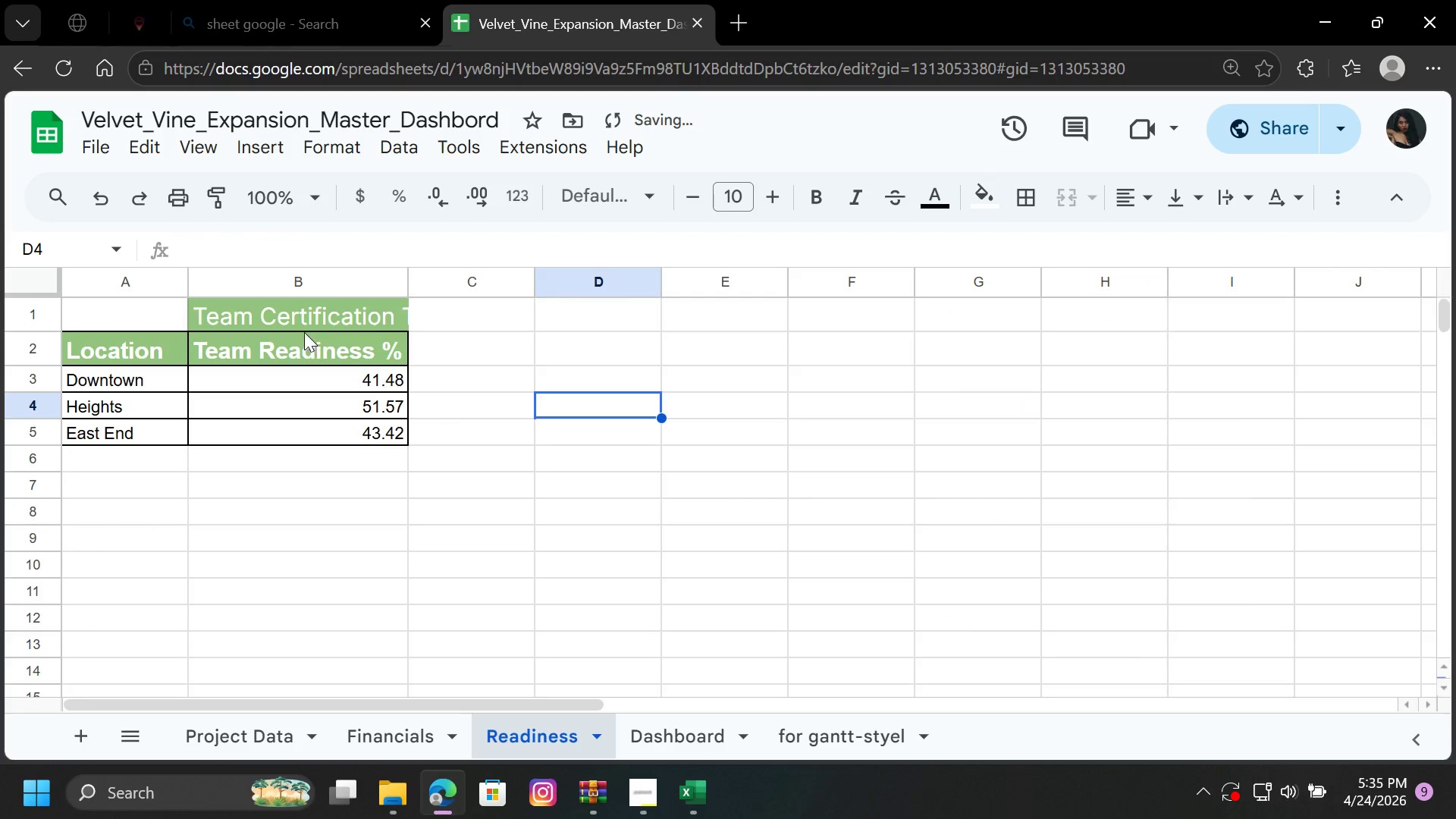 
left_click([292, 323])
 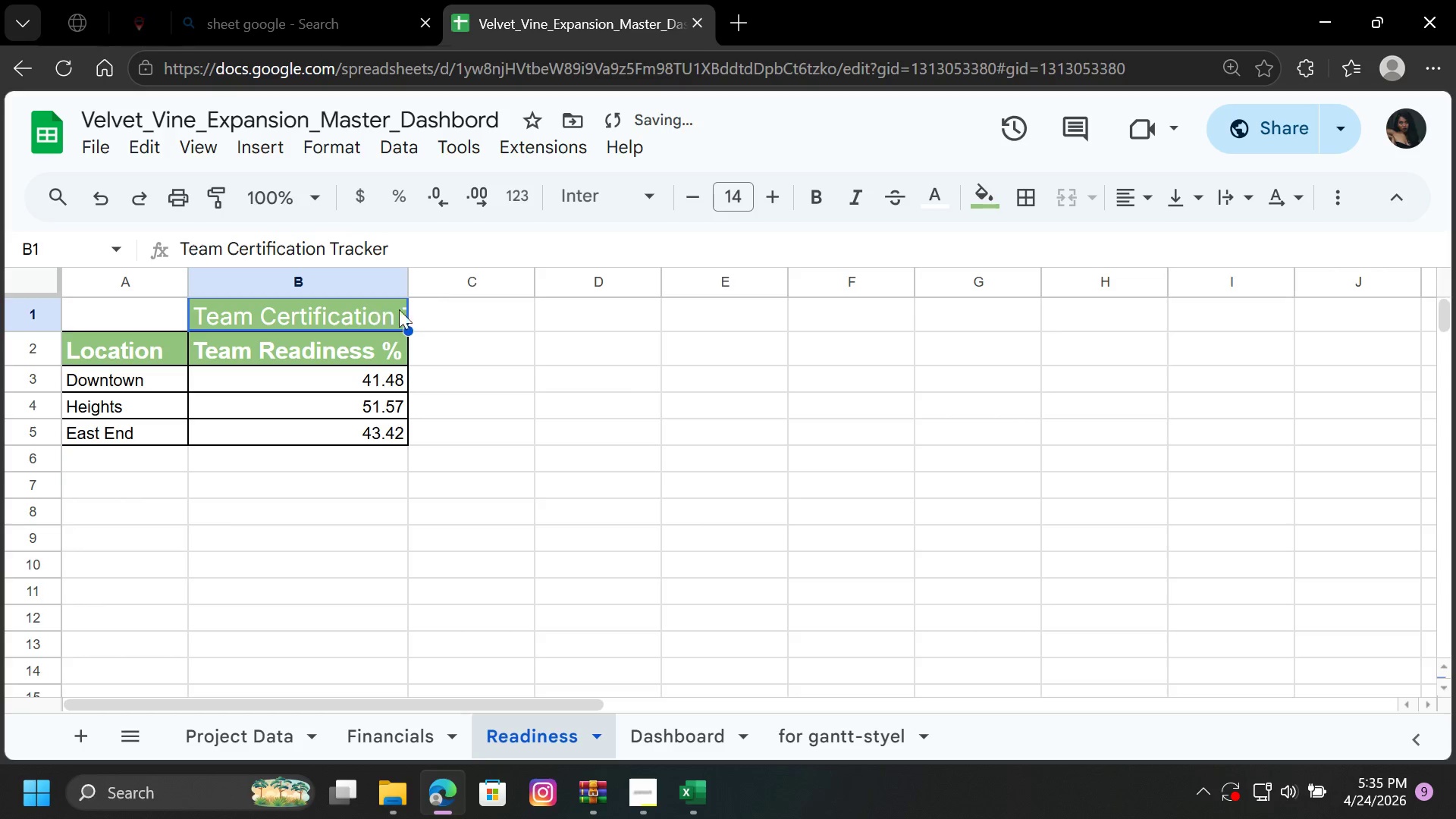 
left_click([413, 312])
 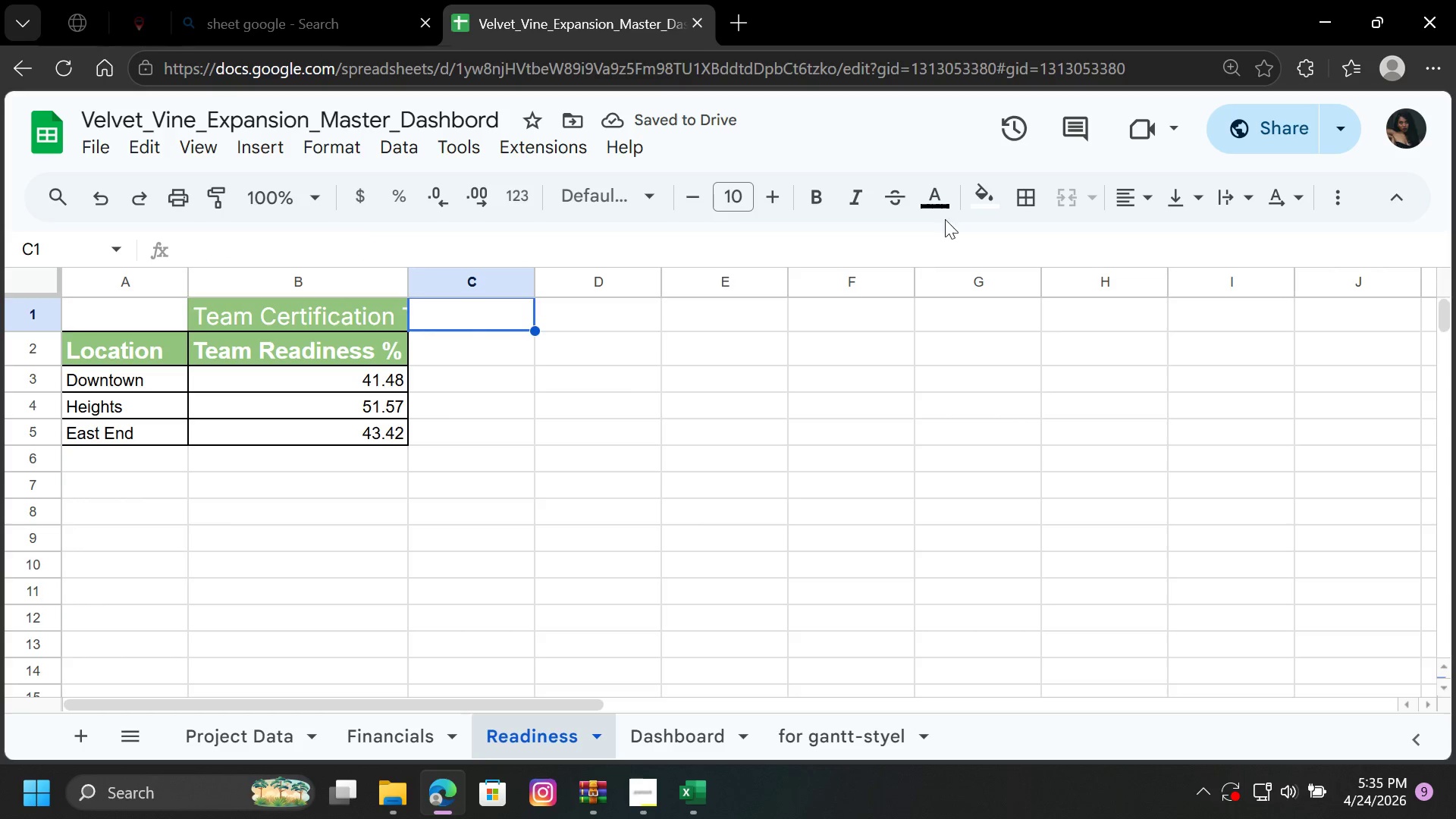 
left_click([988, 199])
 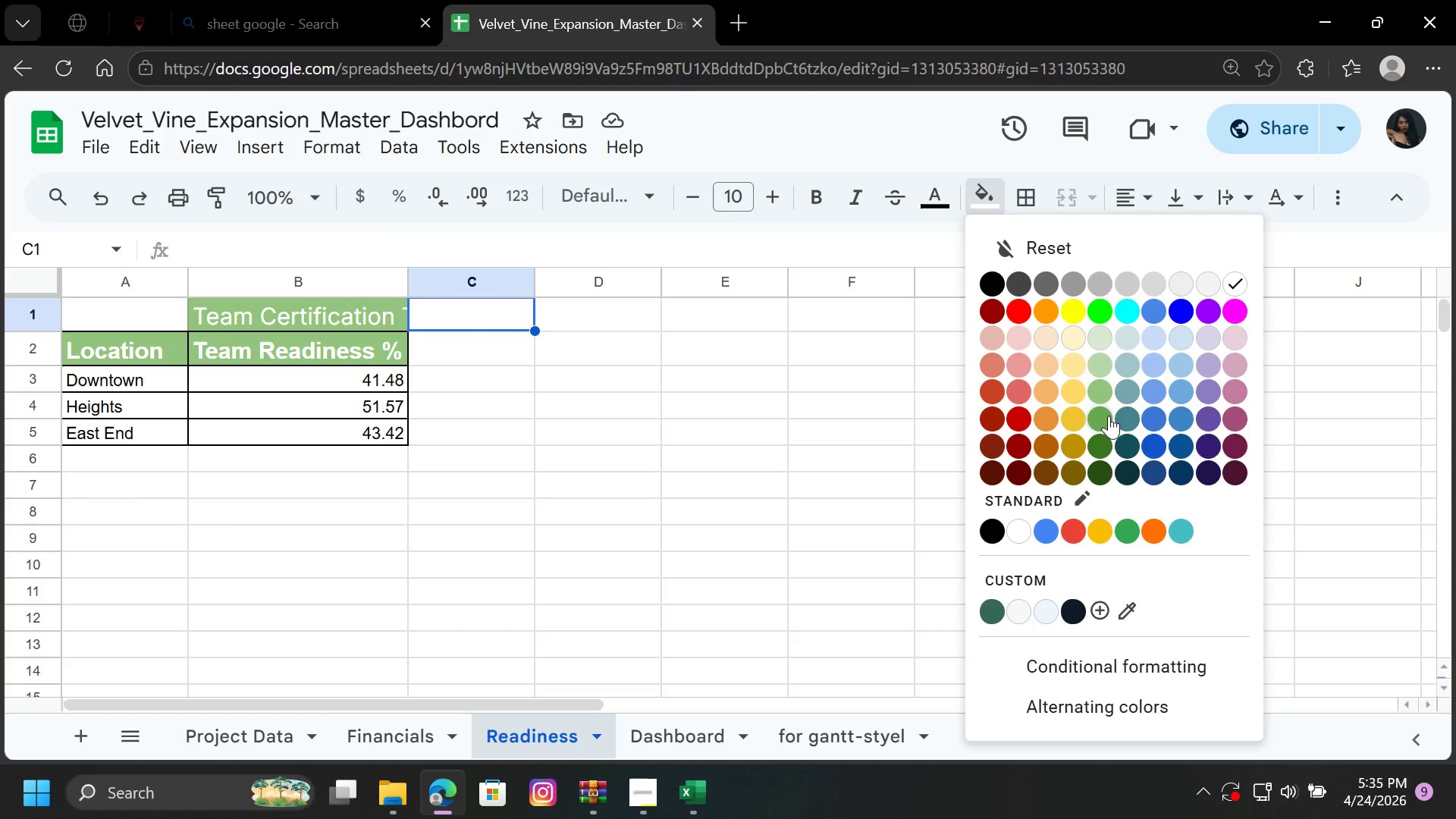 
left_click([1103, 390])
 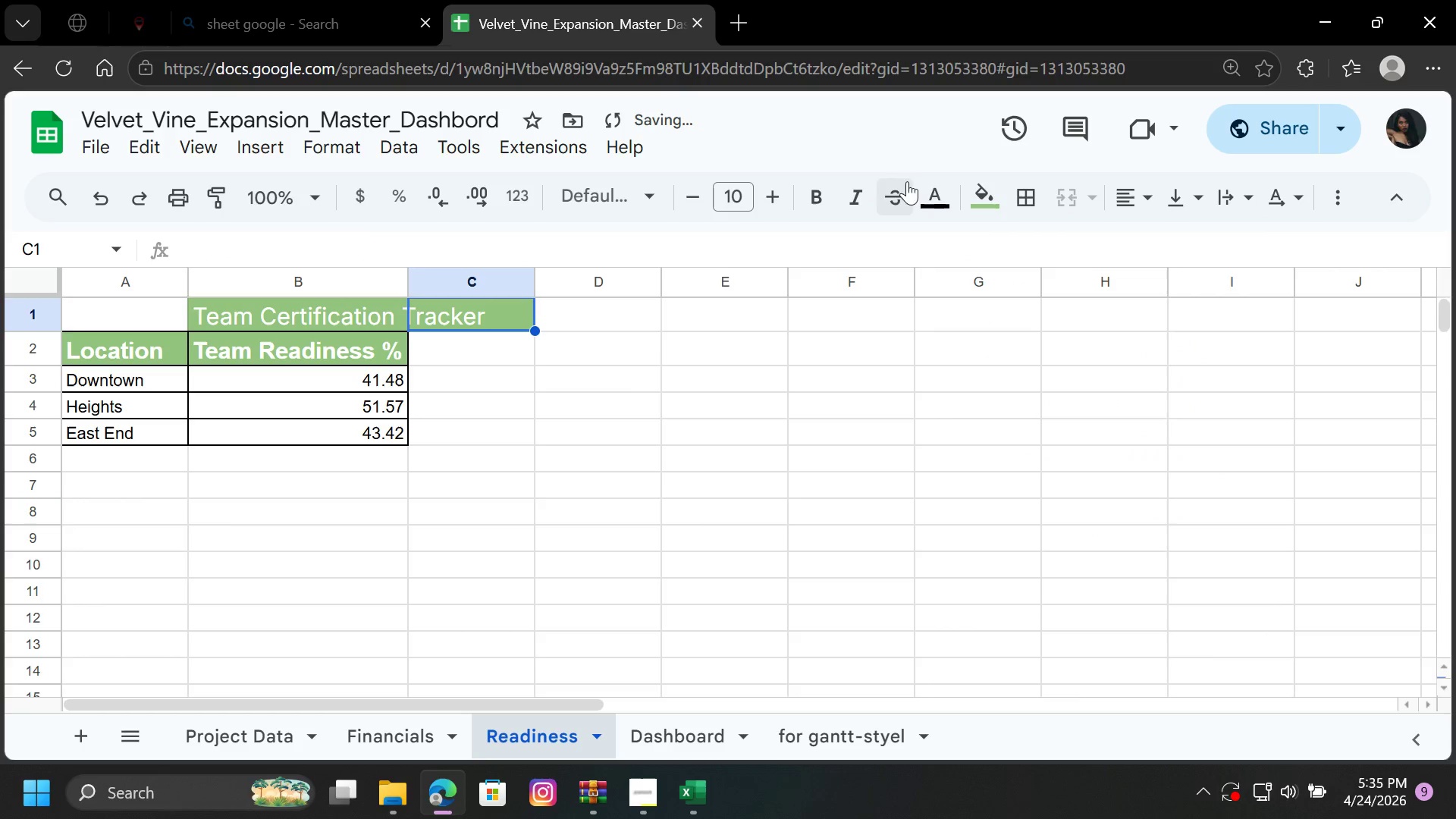 
left_click([933, 187])
 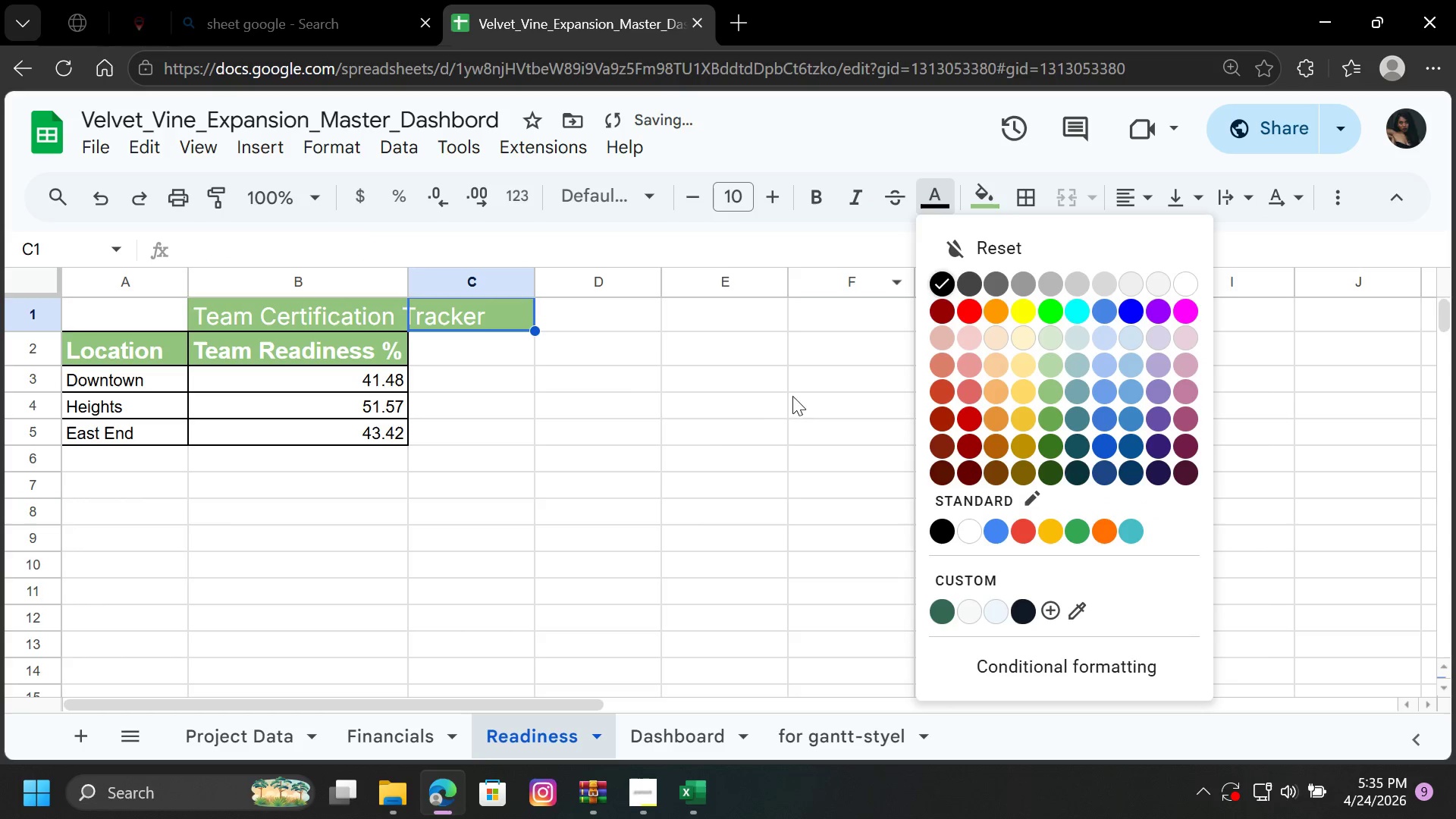 
left_click([691, 428])
 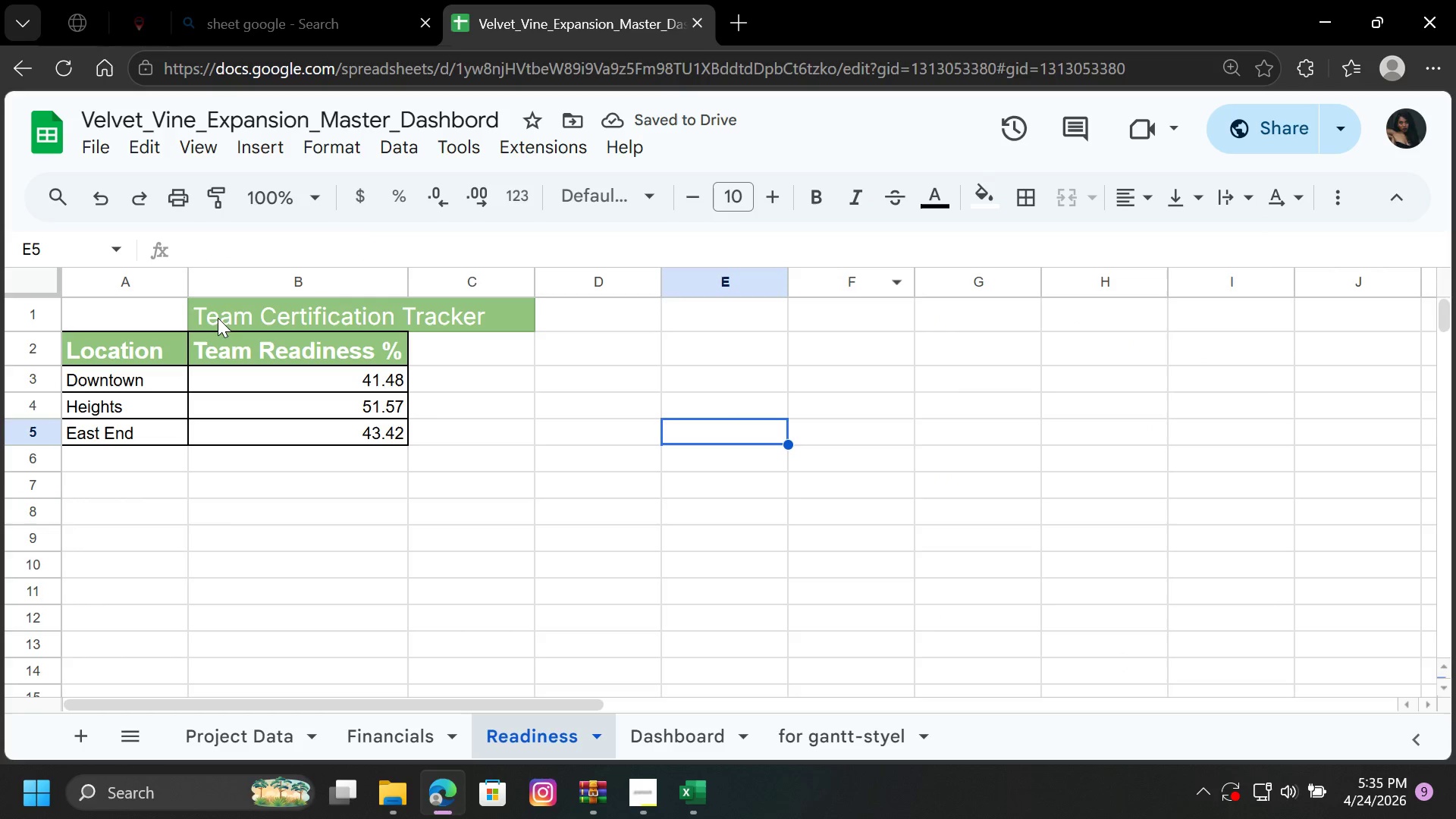 
left_click([218, 316])
 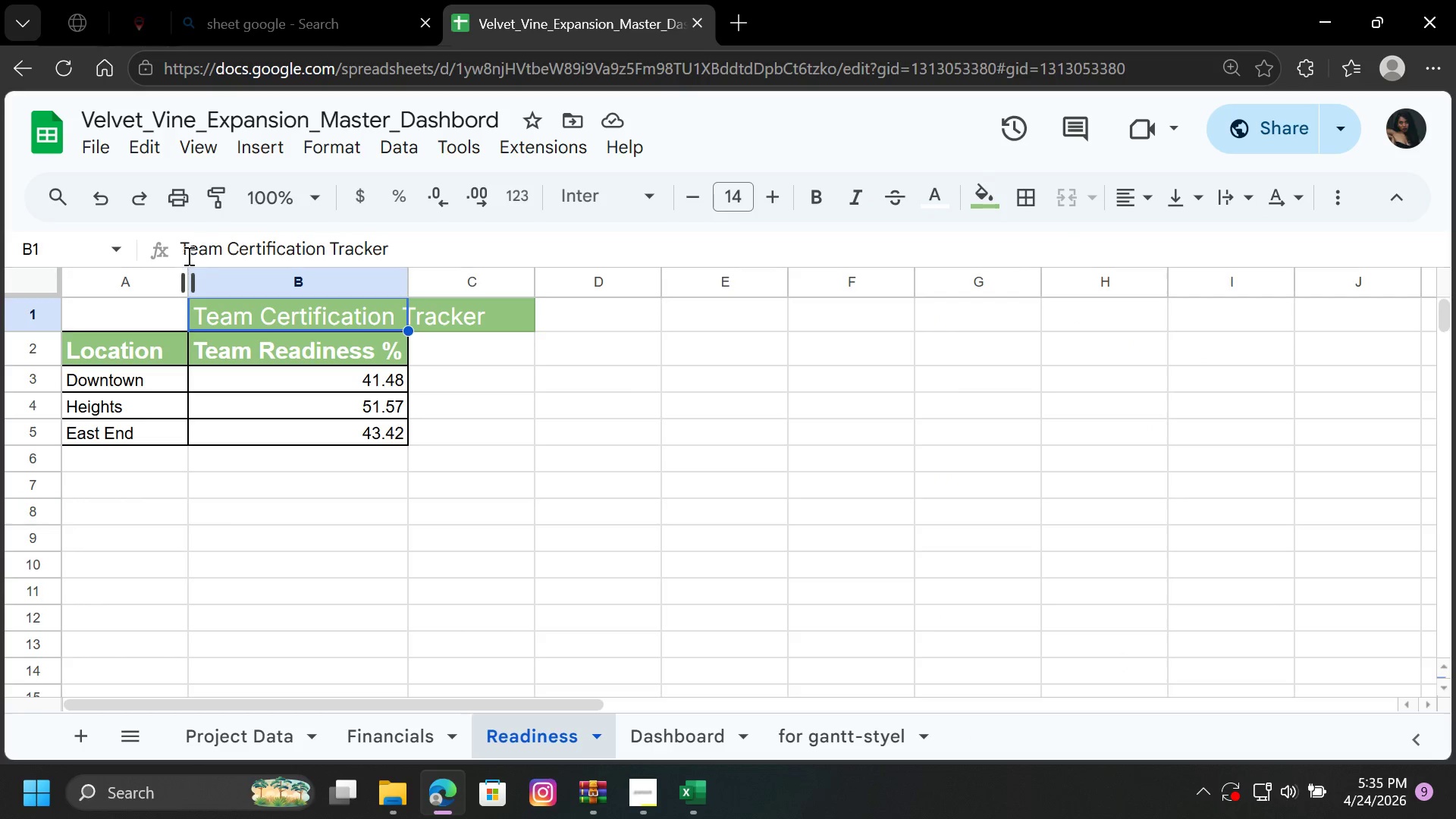 
left_click_drag(start_coordinate=[180, 243], to_coordinate=[422, 238])
 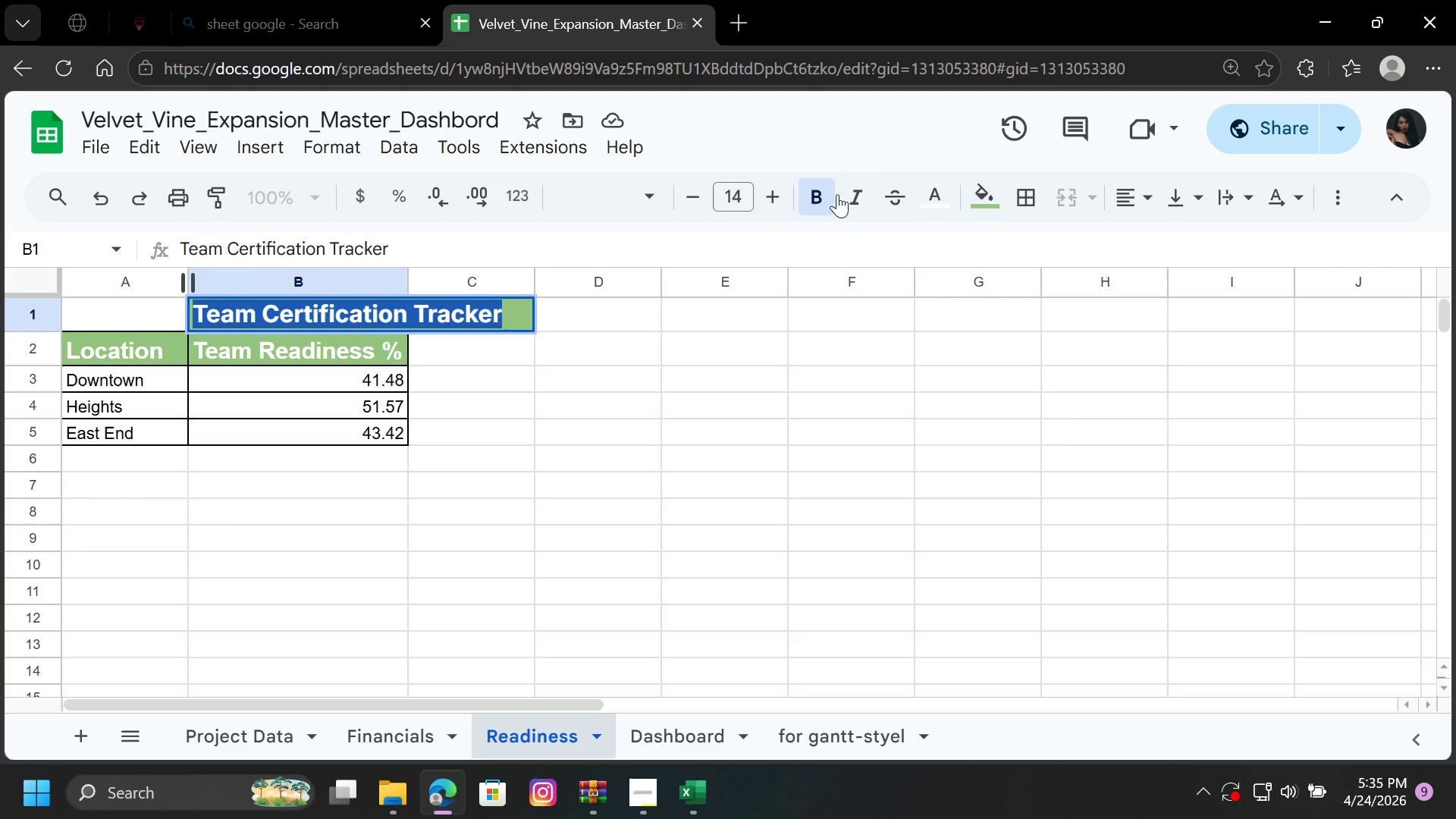 
left_click([767, 415])
 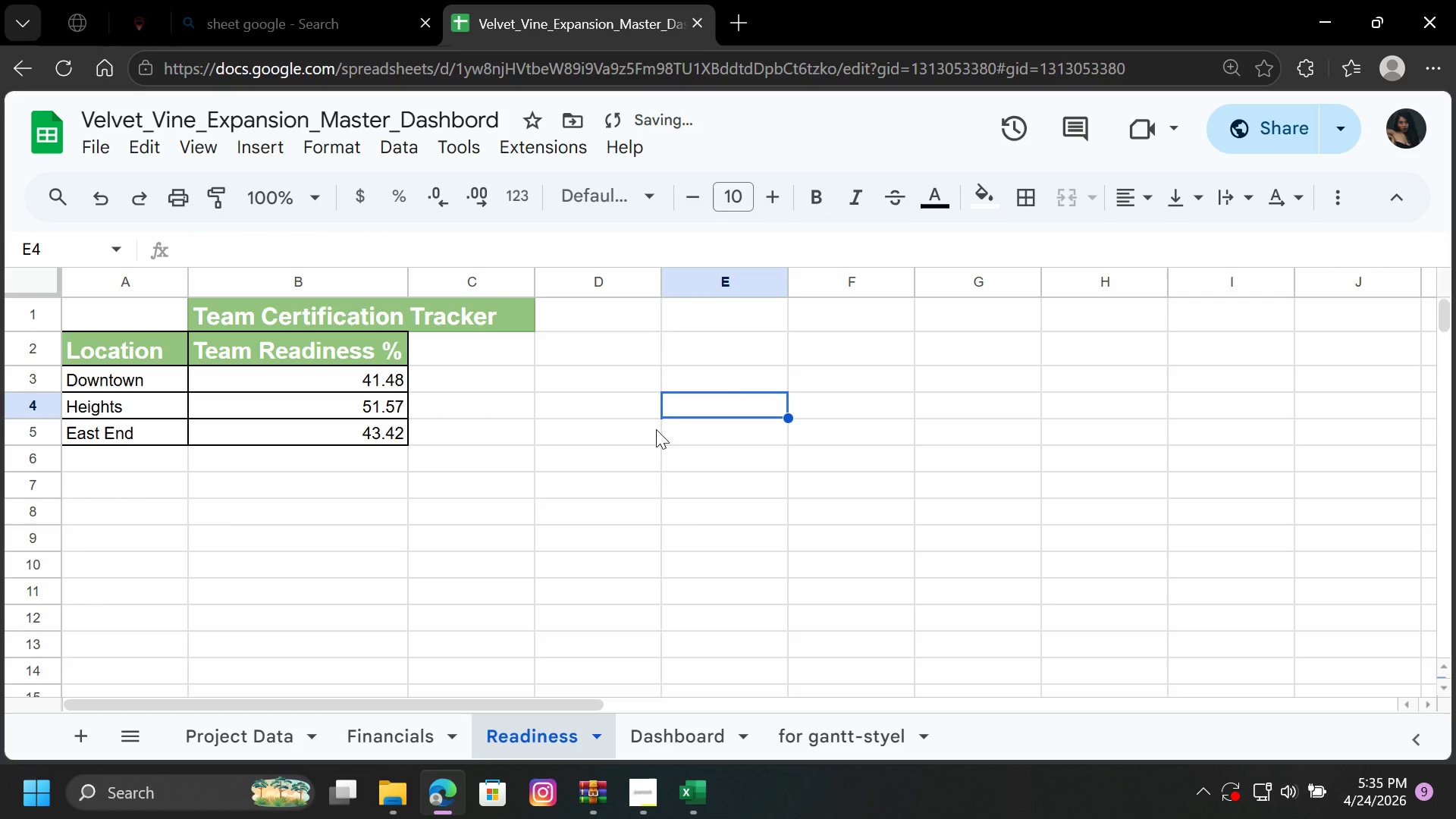 
left_click([590, 451])
 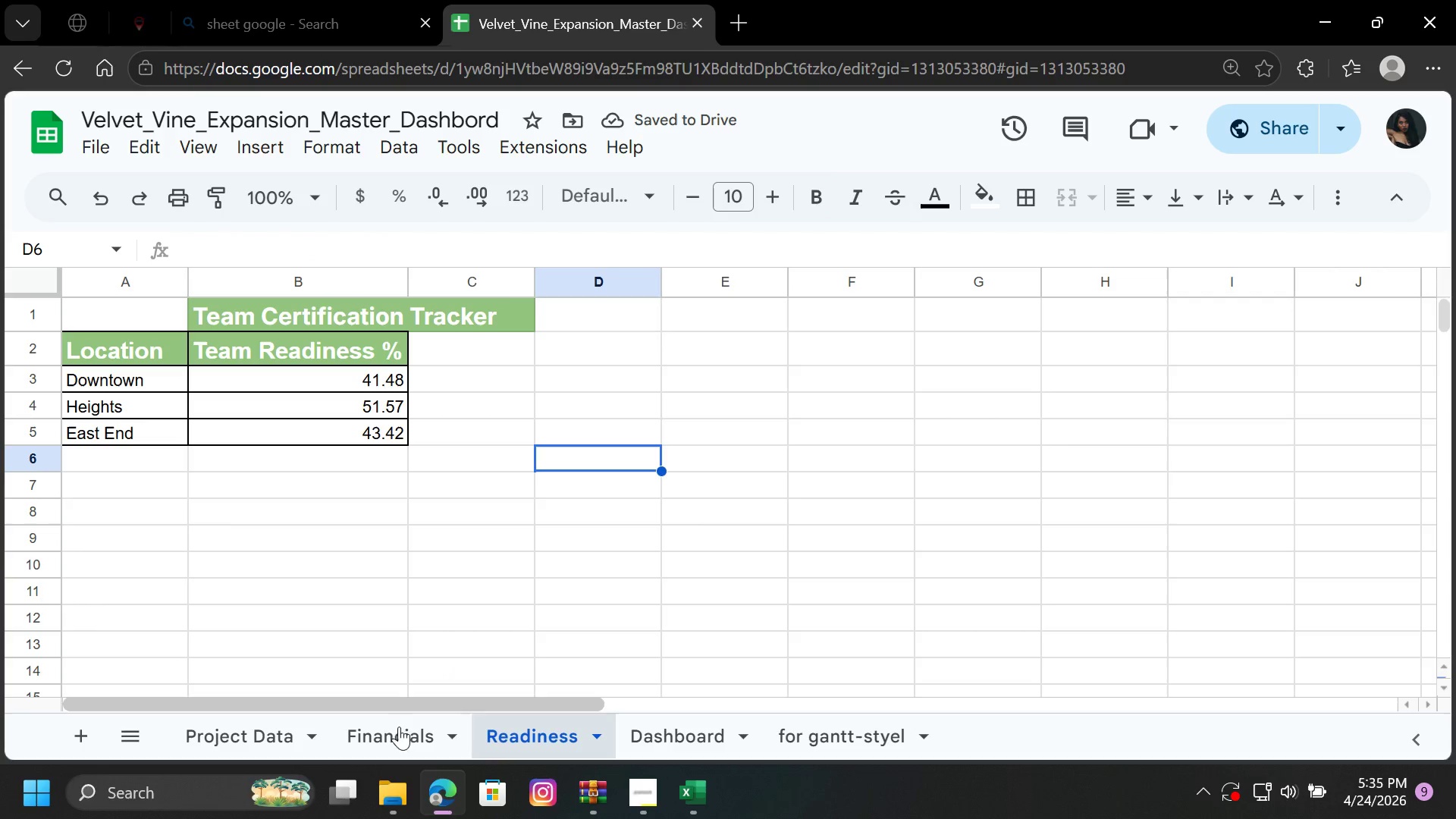 
left_click([407, 748])
 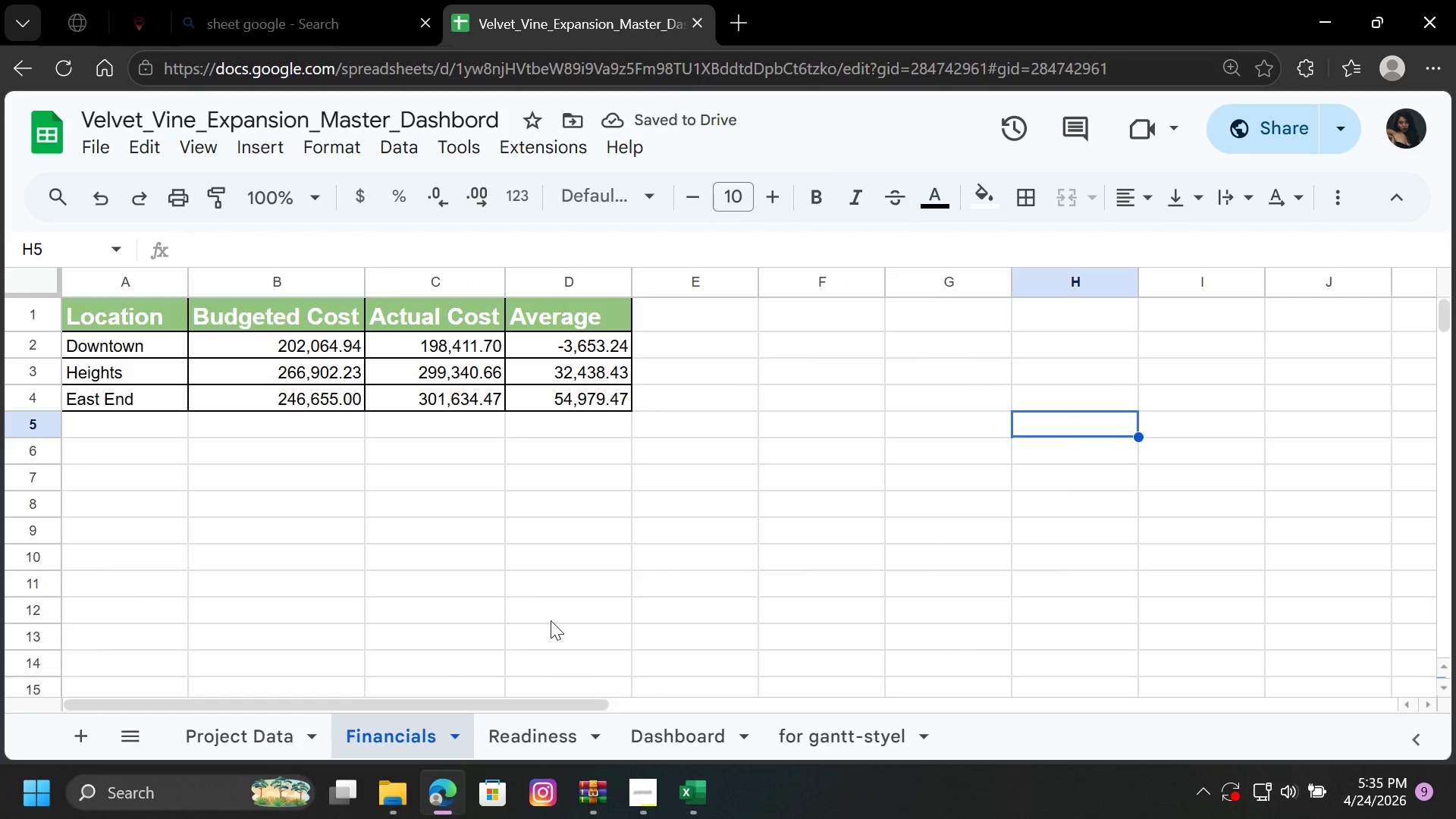 
left_click([557, 618])
 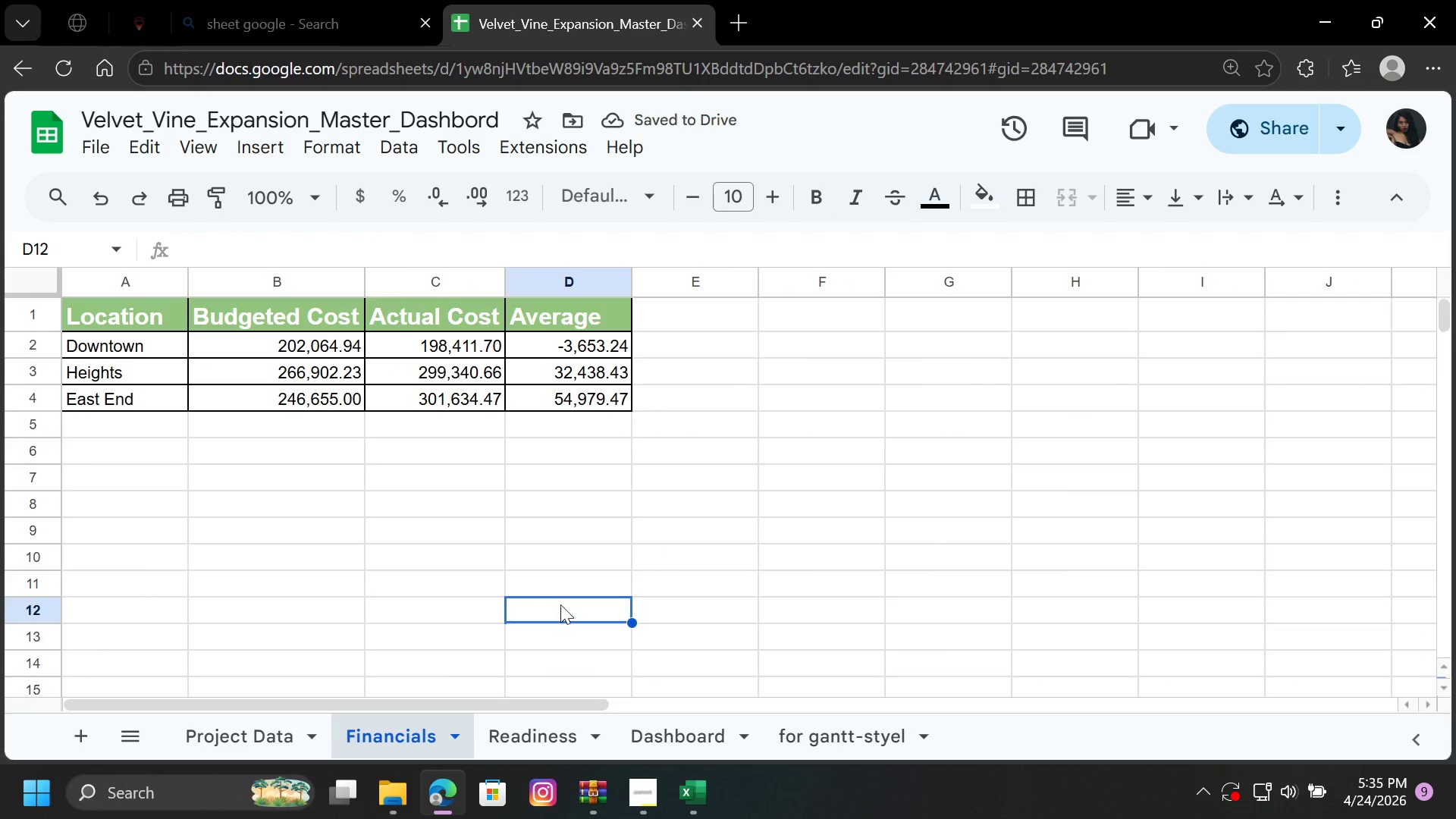 
scroll: coordinate [559, 601], scroll_direction: up, amount: 3.0
 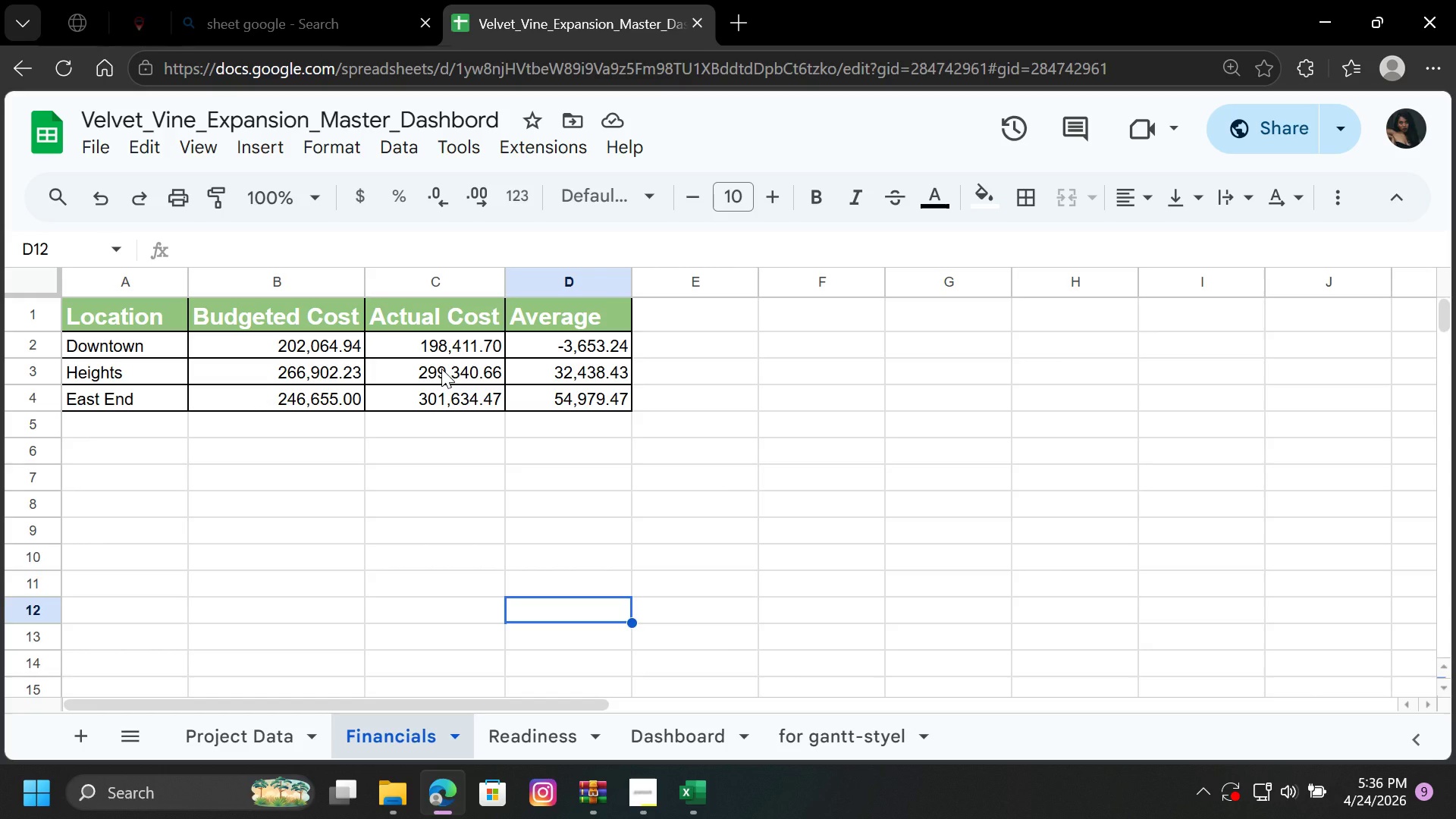 
wait(65.99)
 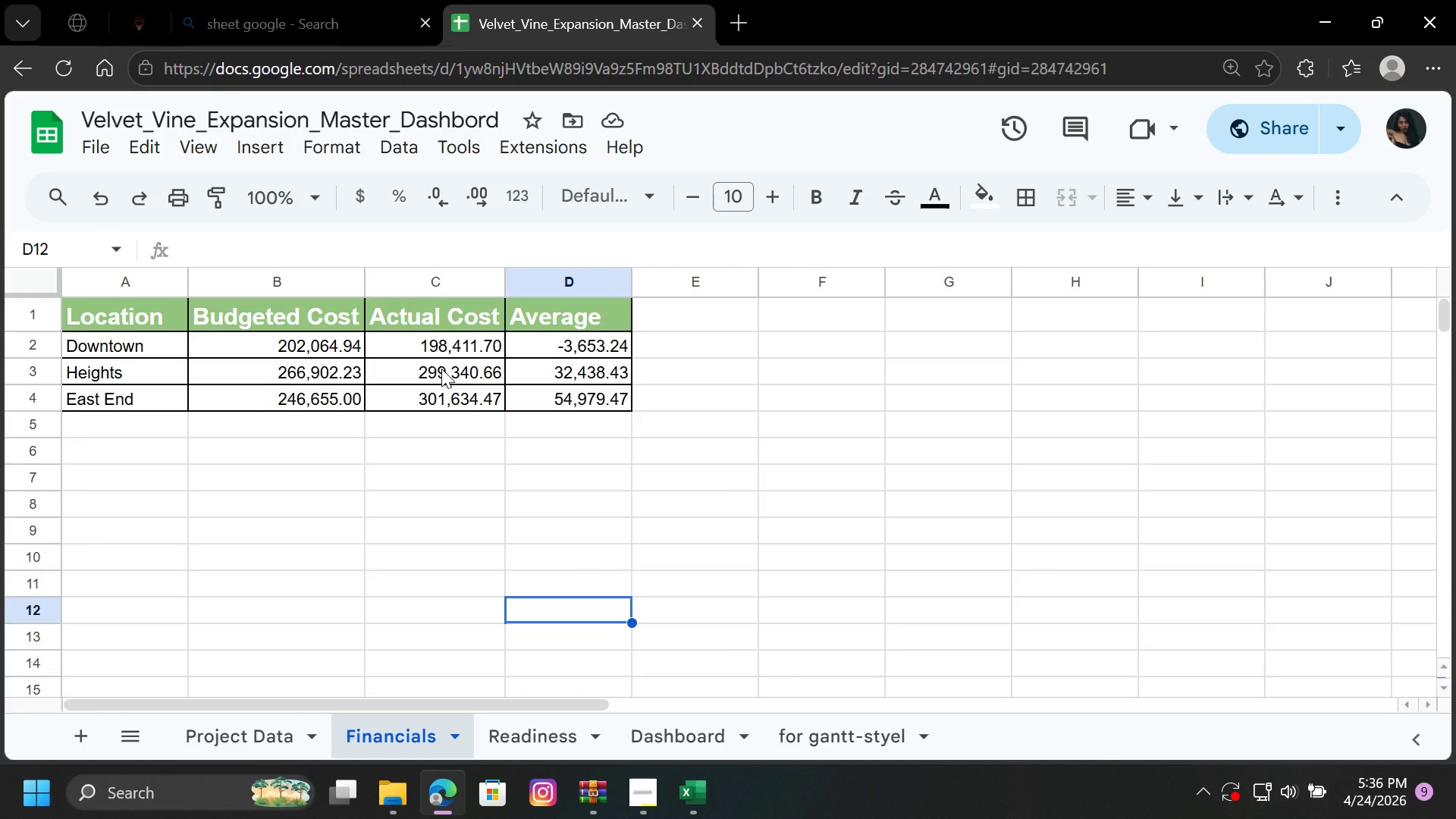 
left_click([544, 736])
 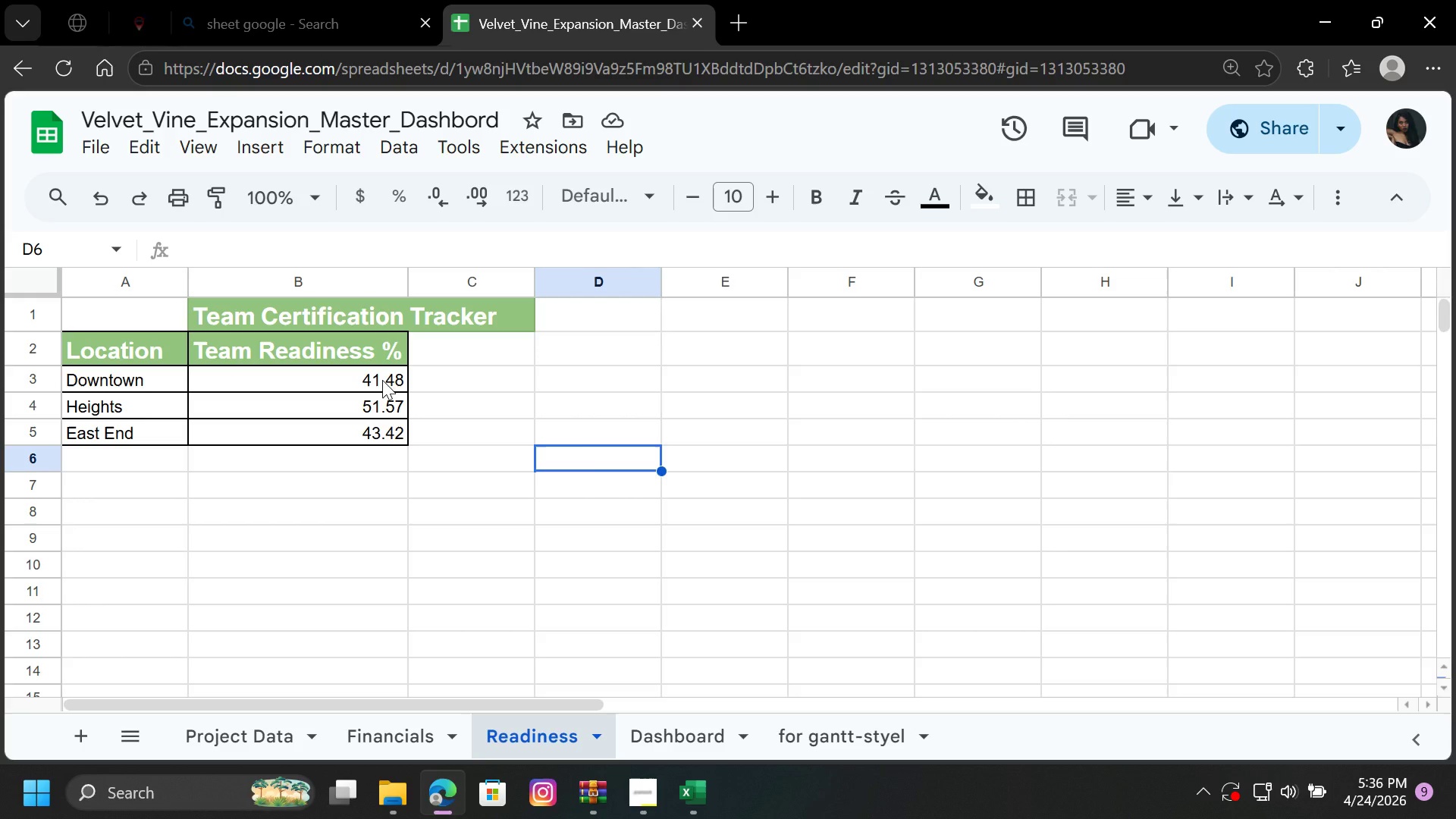 
wait(5.89)
 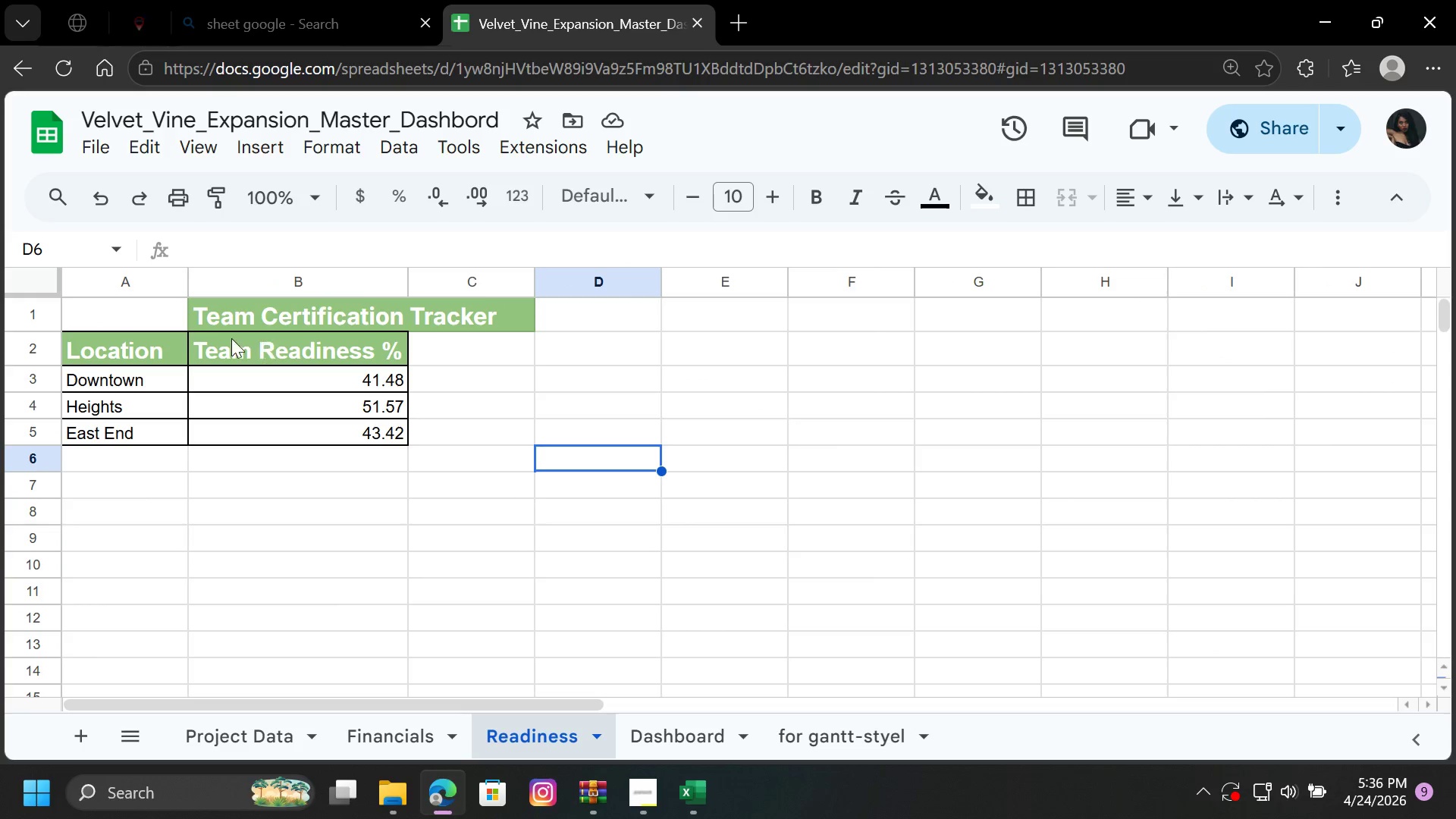 
left_click_drag(start_coordinate=[382, 380], to_coordinate=[373, 425])
 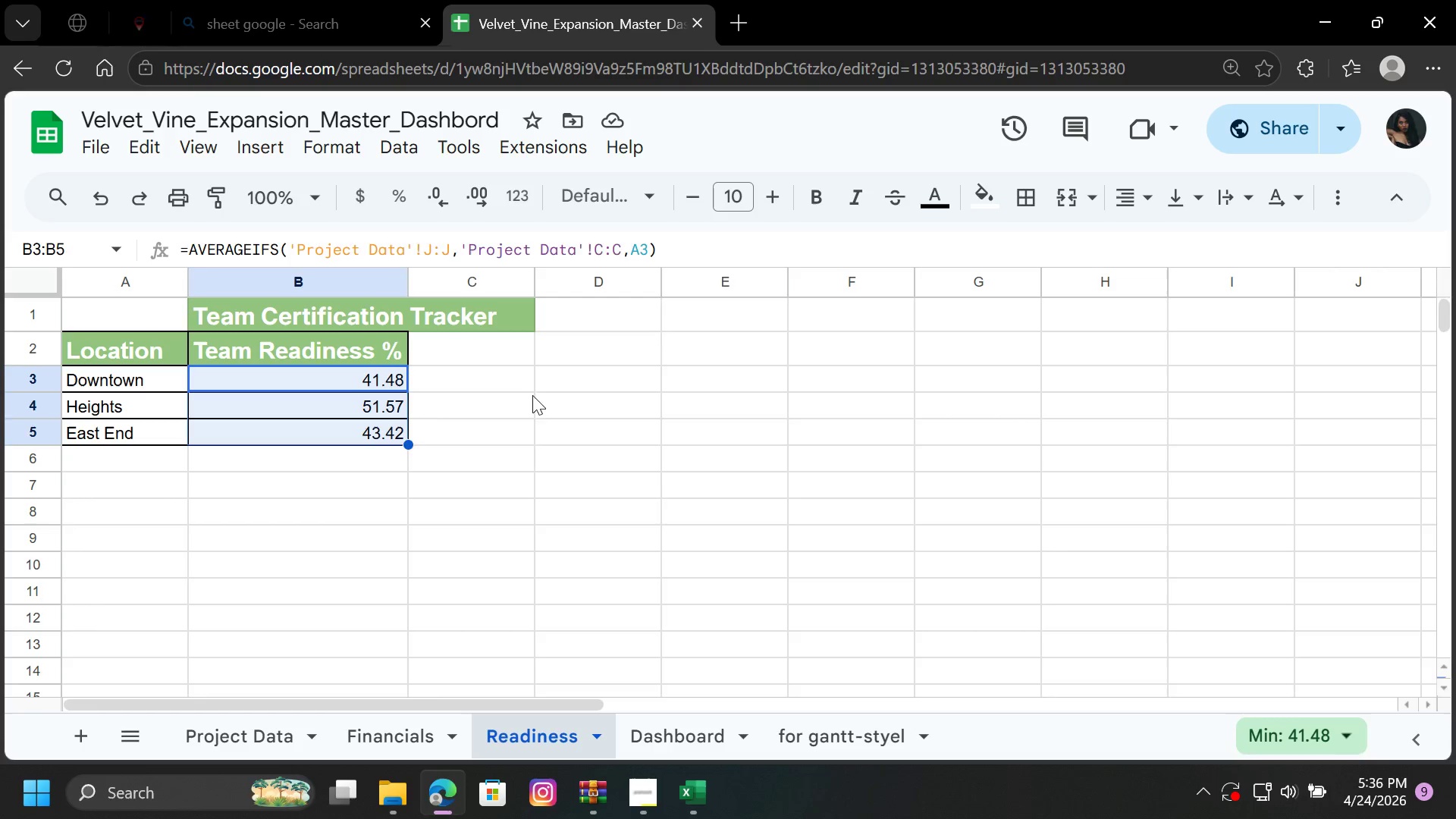 
left_click([538, 394])
 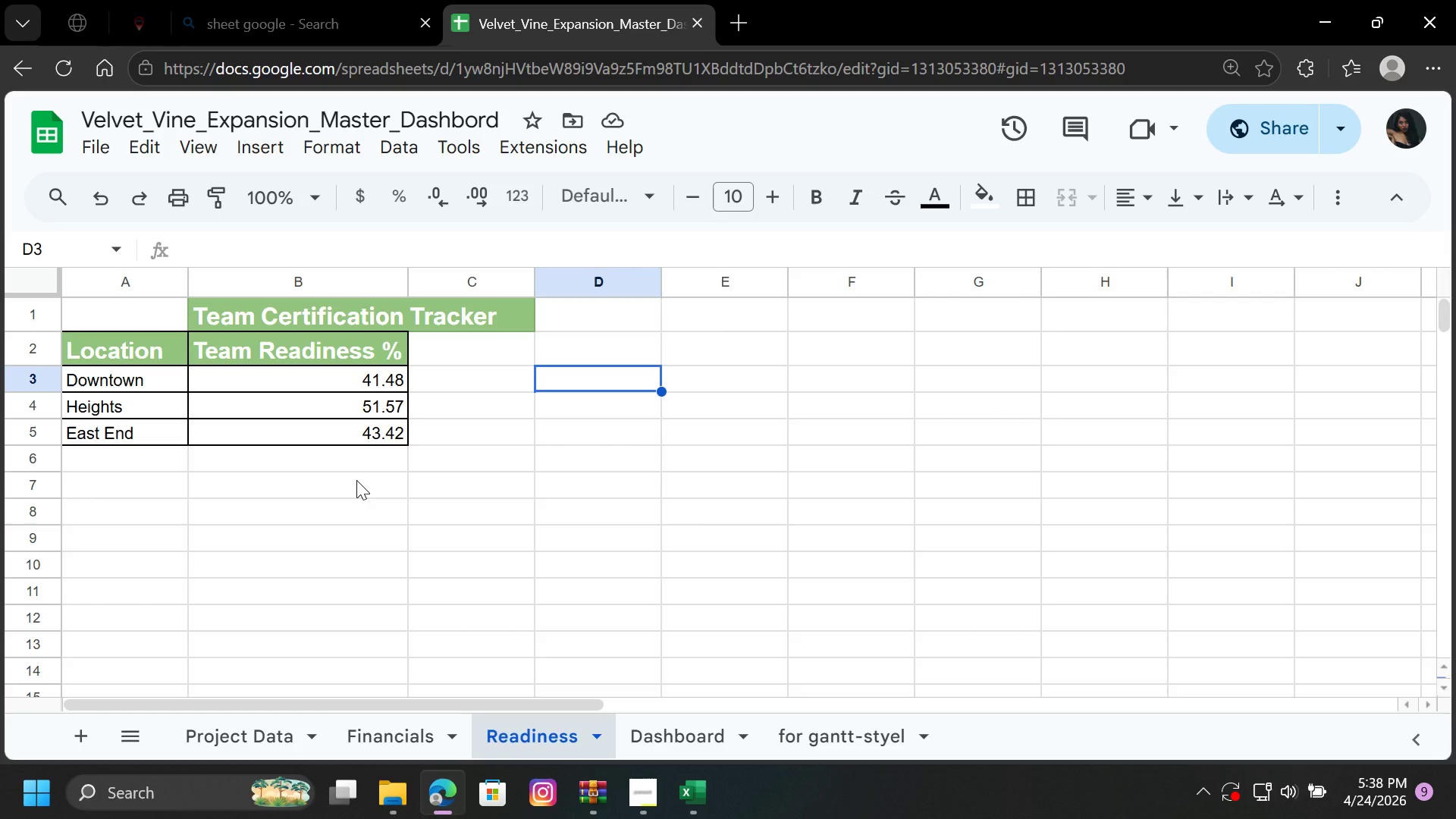 
wait(108.62)
 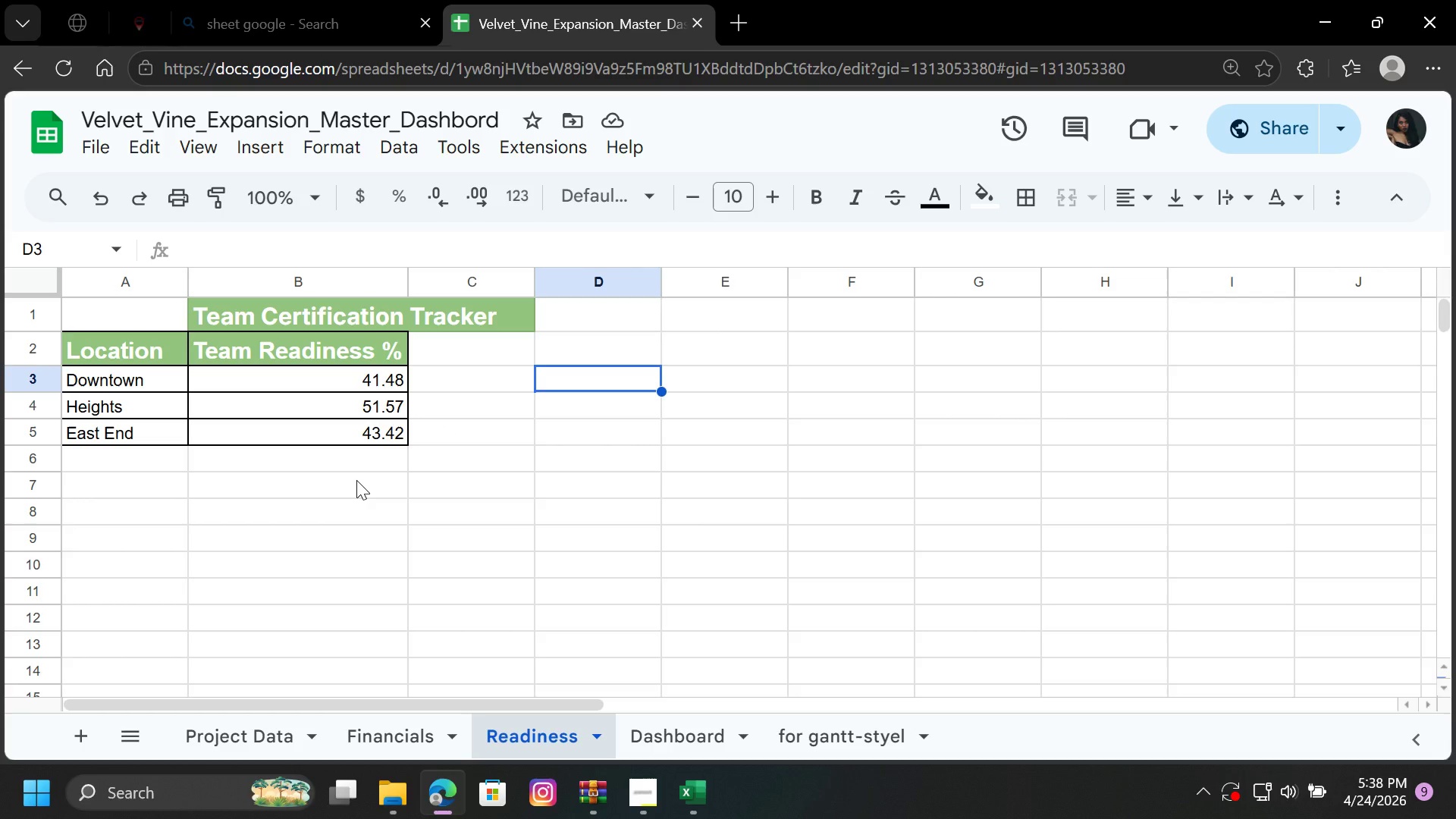 
left_click([665, 728])
 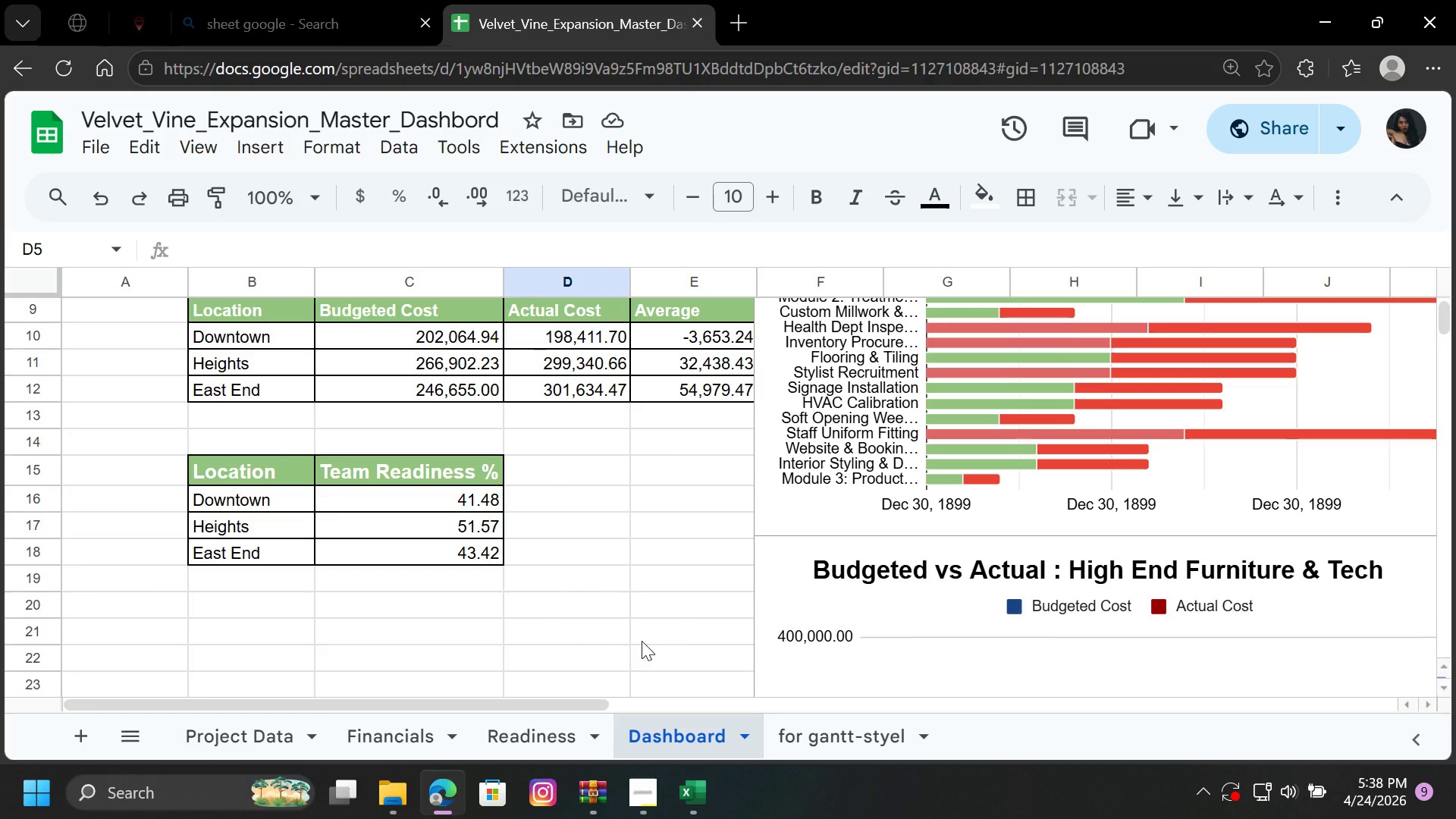 
wait(16.52)
 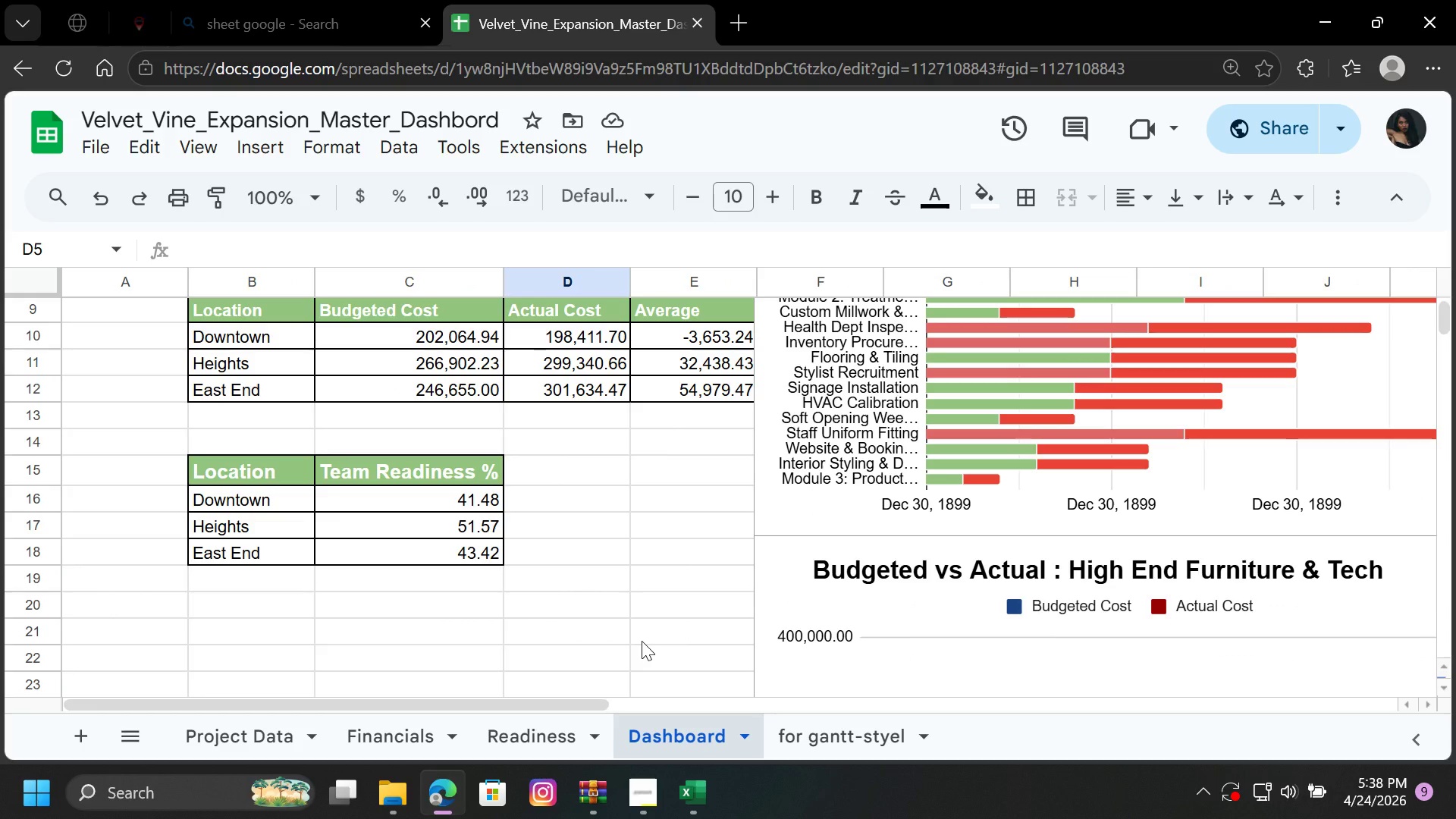 
left_click([650, 795])